 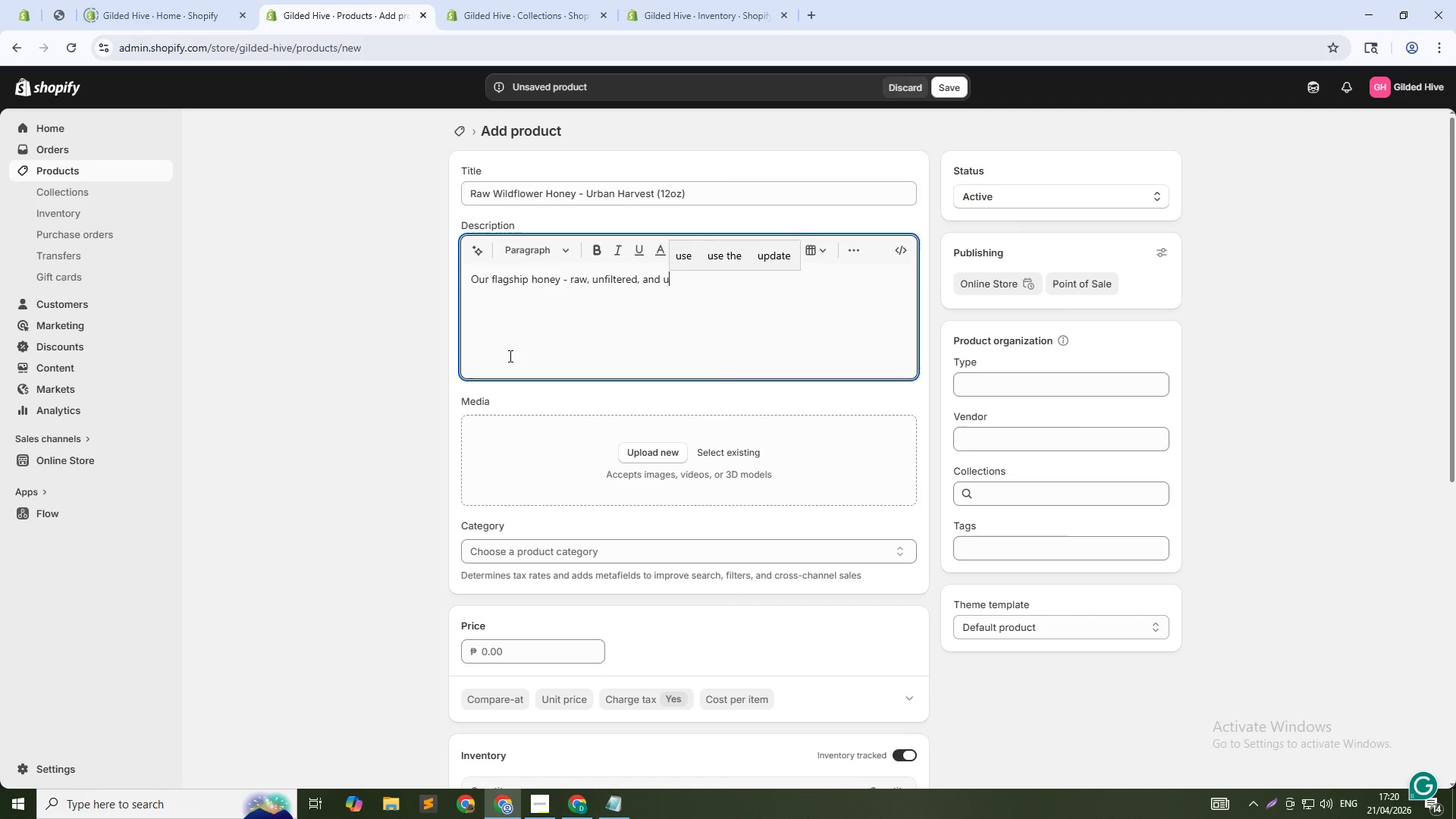 
hold_key(key=ShiftLeft, duration=0.44)
 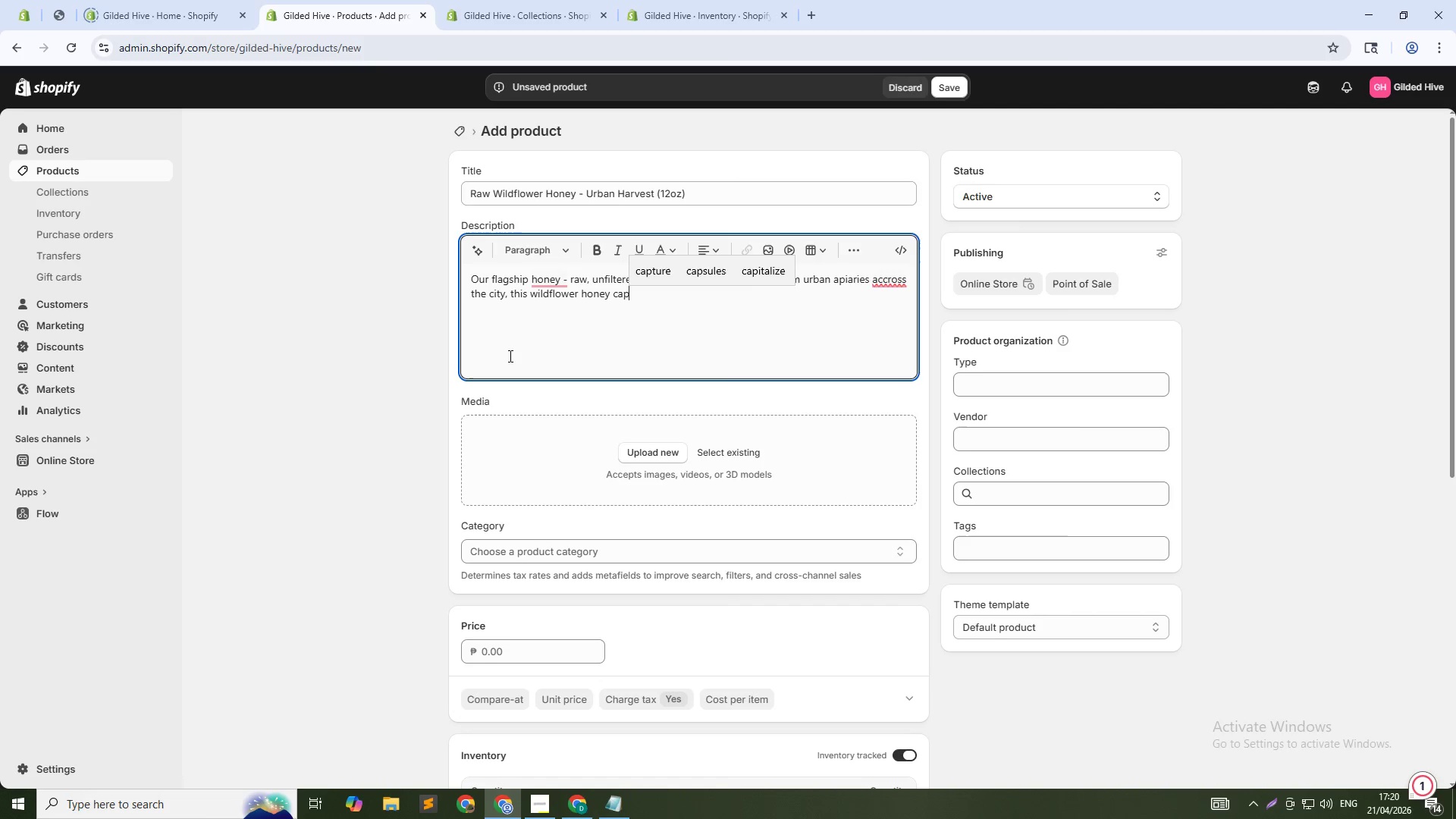 
wait(33.98)
 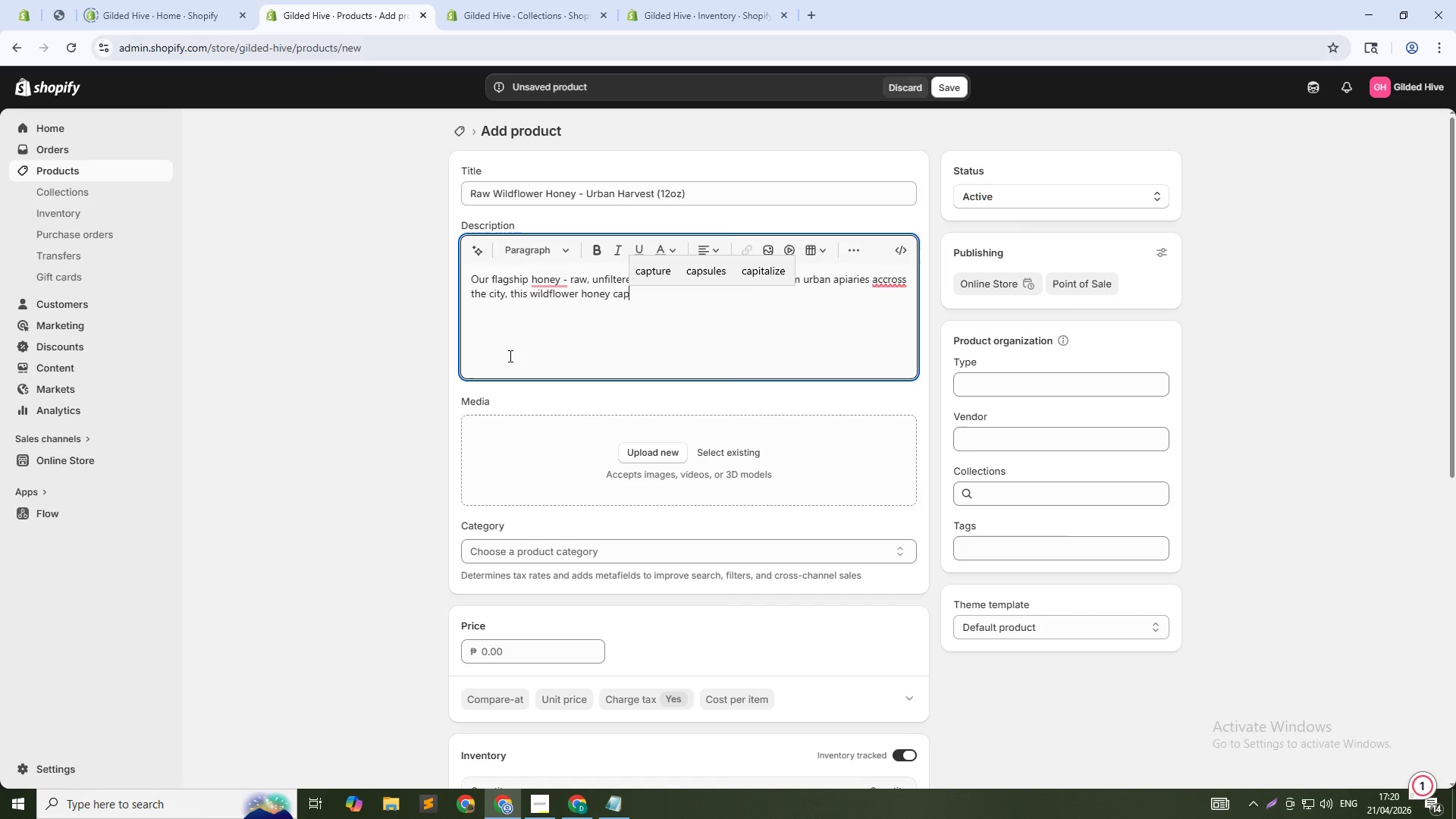 
type( the diverse nectar of linden trees, clover, black locust, and ornamental flowers. Notes of citrus, jam)
key(Backspace)
type(smine, and a hint of caramel. Never heated or pasteurized - preserving all )
 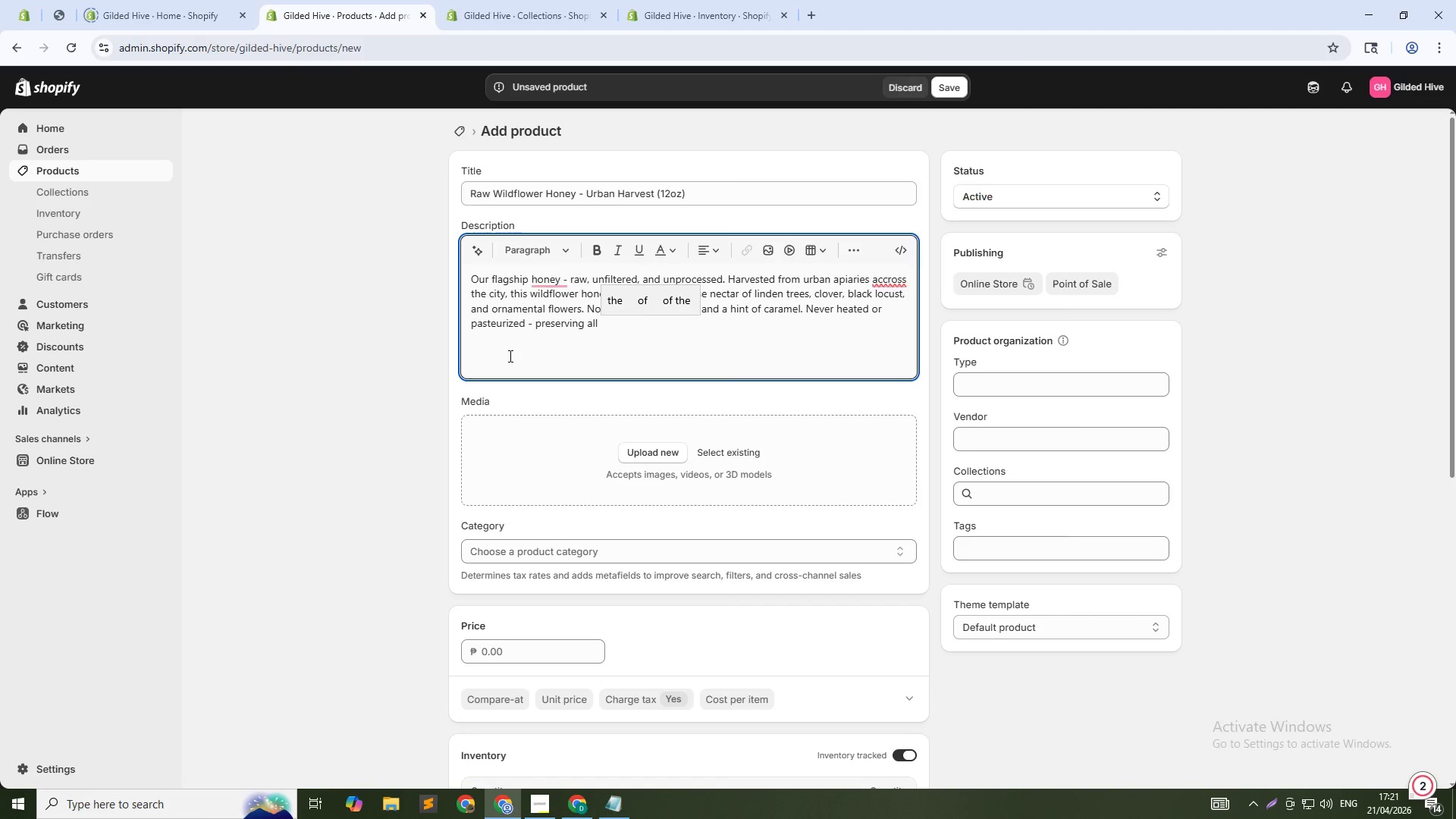 
wait(5.39)
 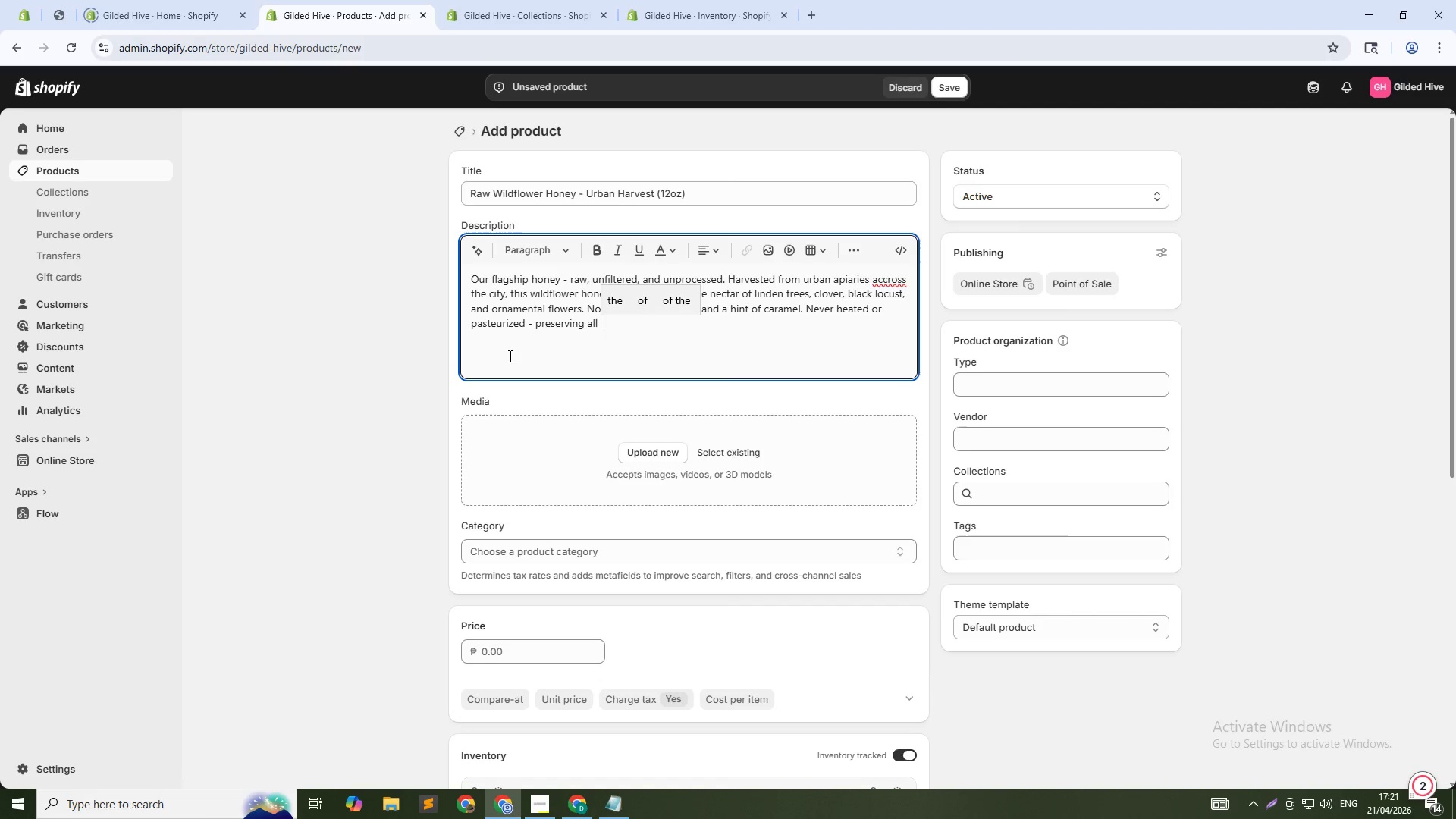 
type(natural enzymes, pollen, and antioxidants. The 12oz glass jar is perfect)
 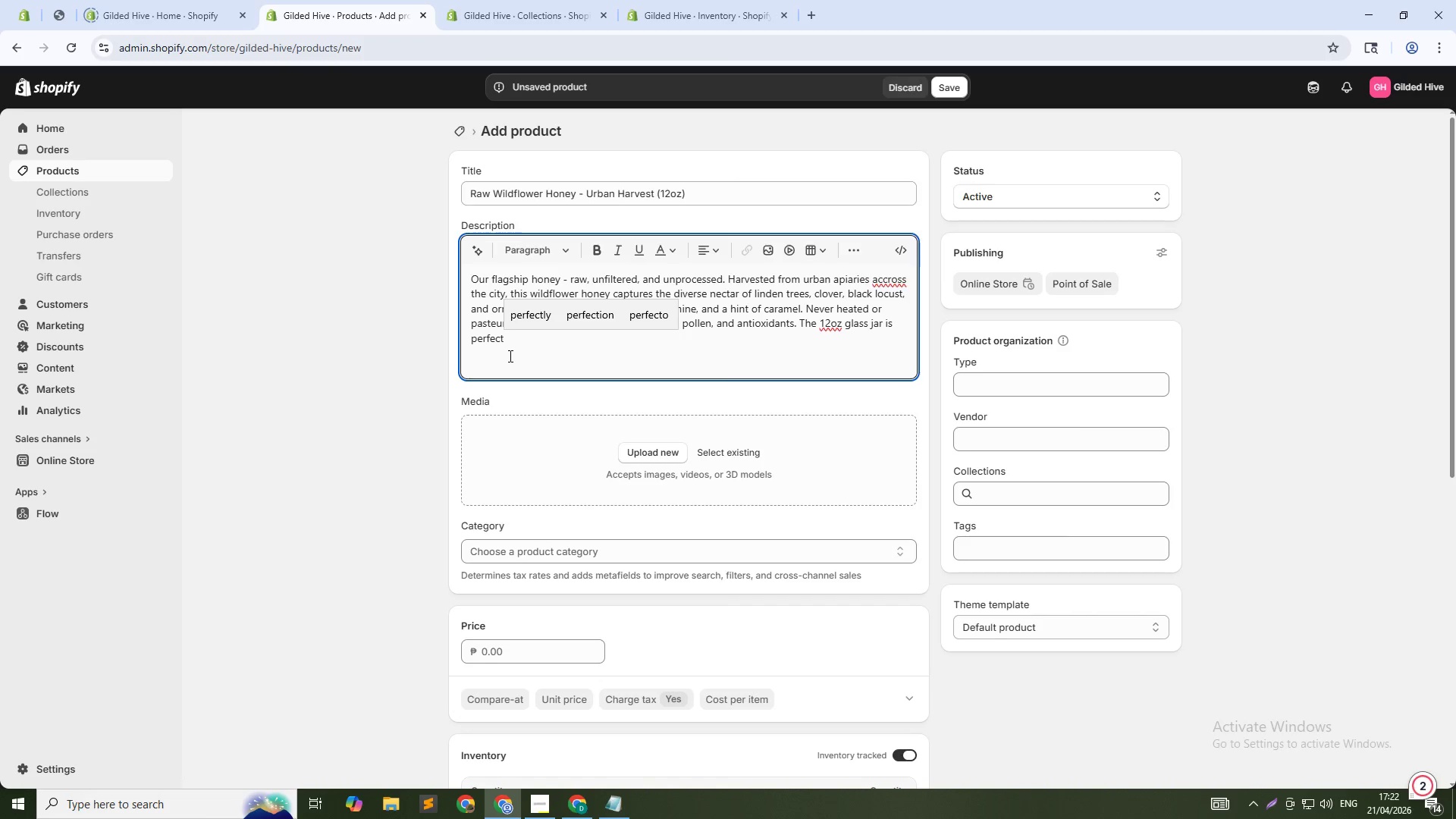 
type( for everyj)
key(Backspace)
key(Backspace)
type(day ise )
key(Backspace)
key(Backspace)
key(Backspace)
key(Backspace)
type(use n toast, in tea, or by the spoonful.)
 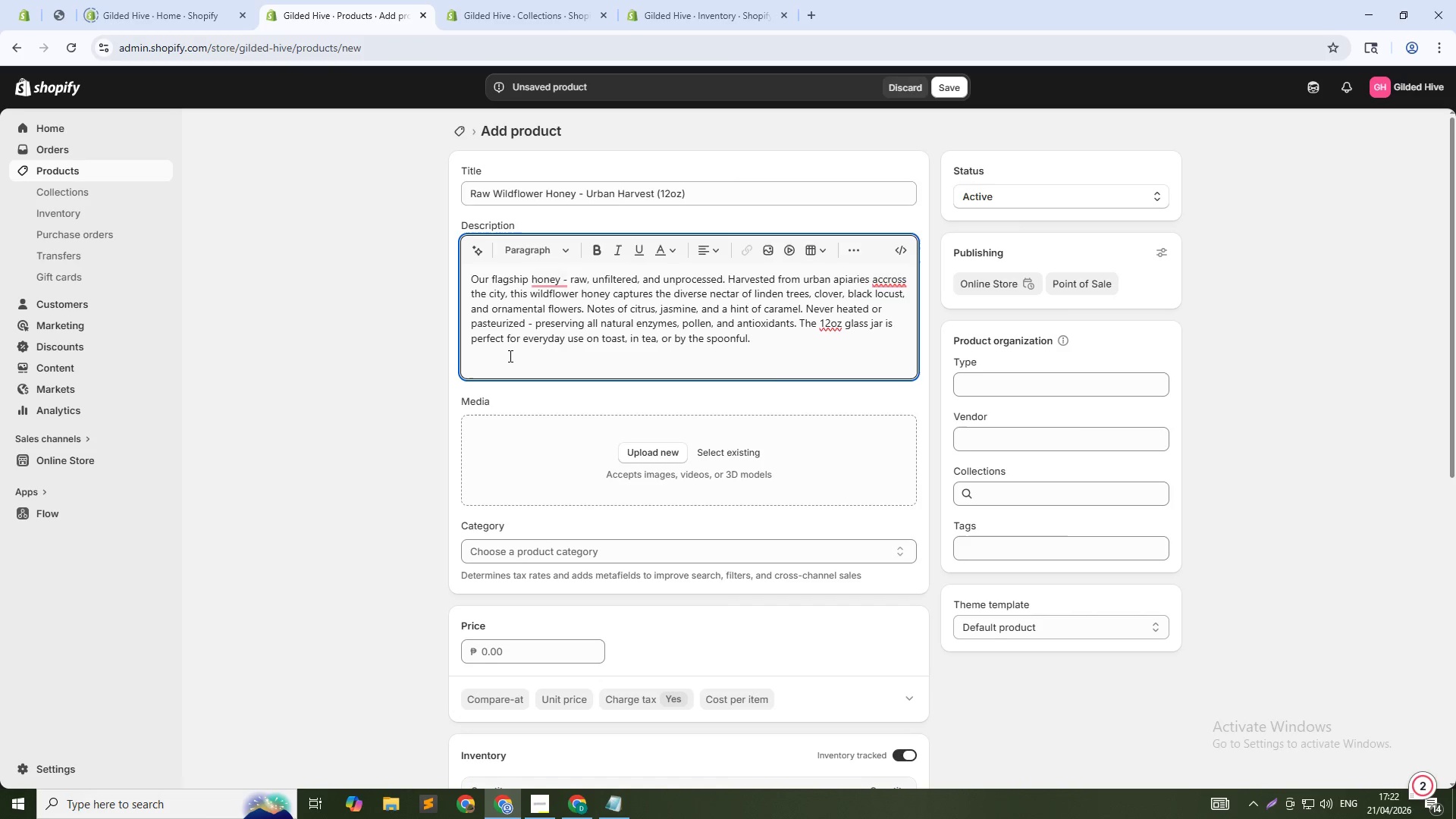 
wait(18.95)
 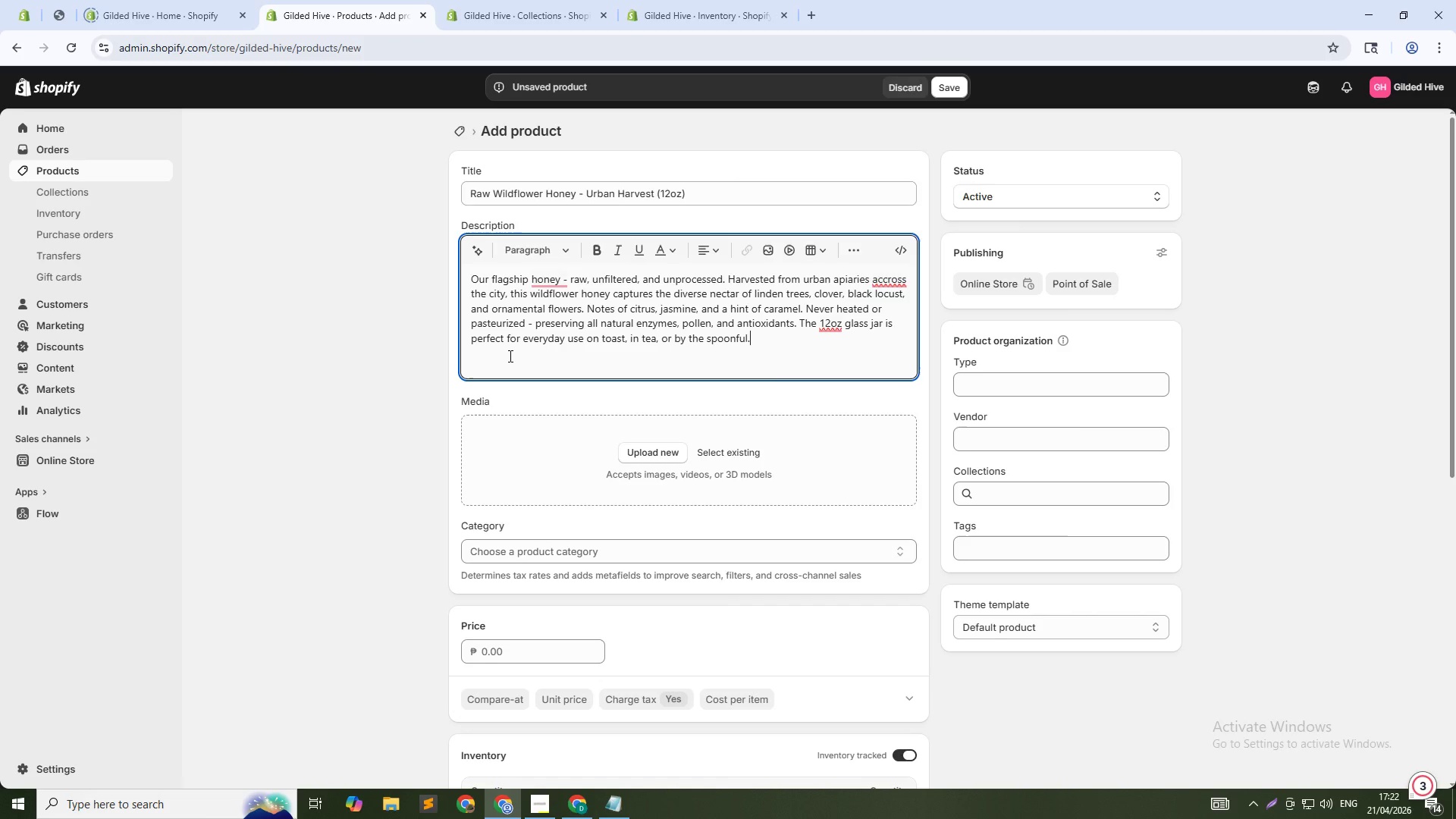 
left_click([531, 656])
 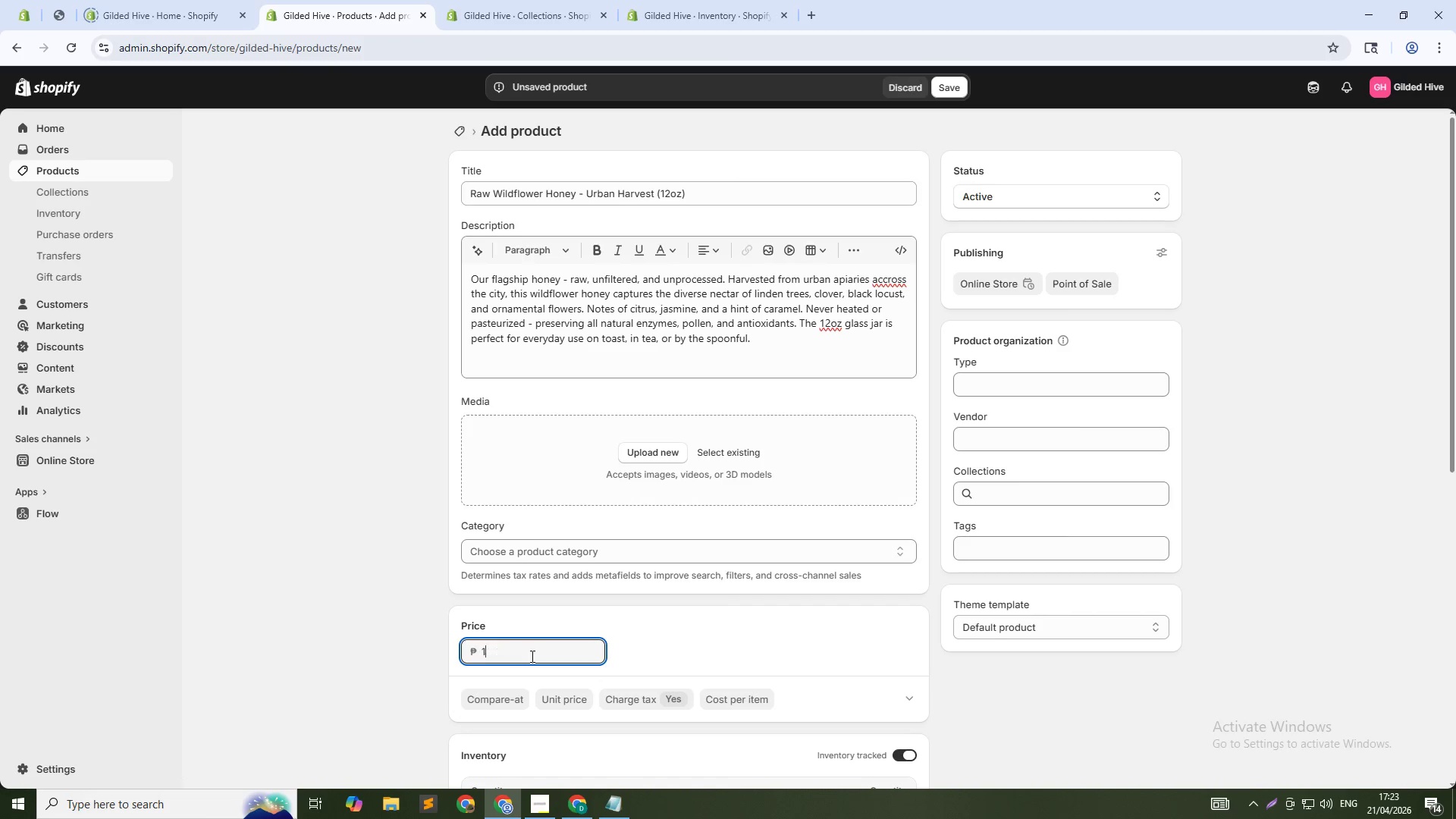 
type(18)
 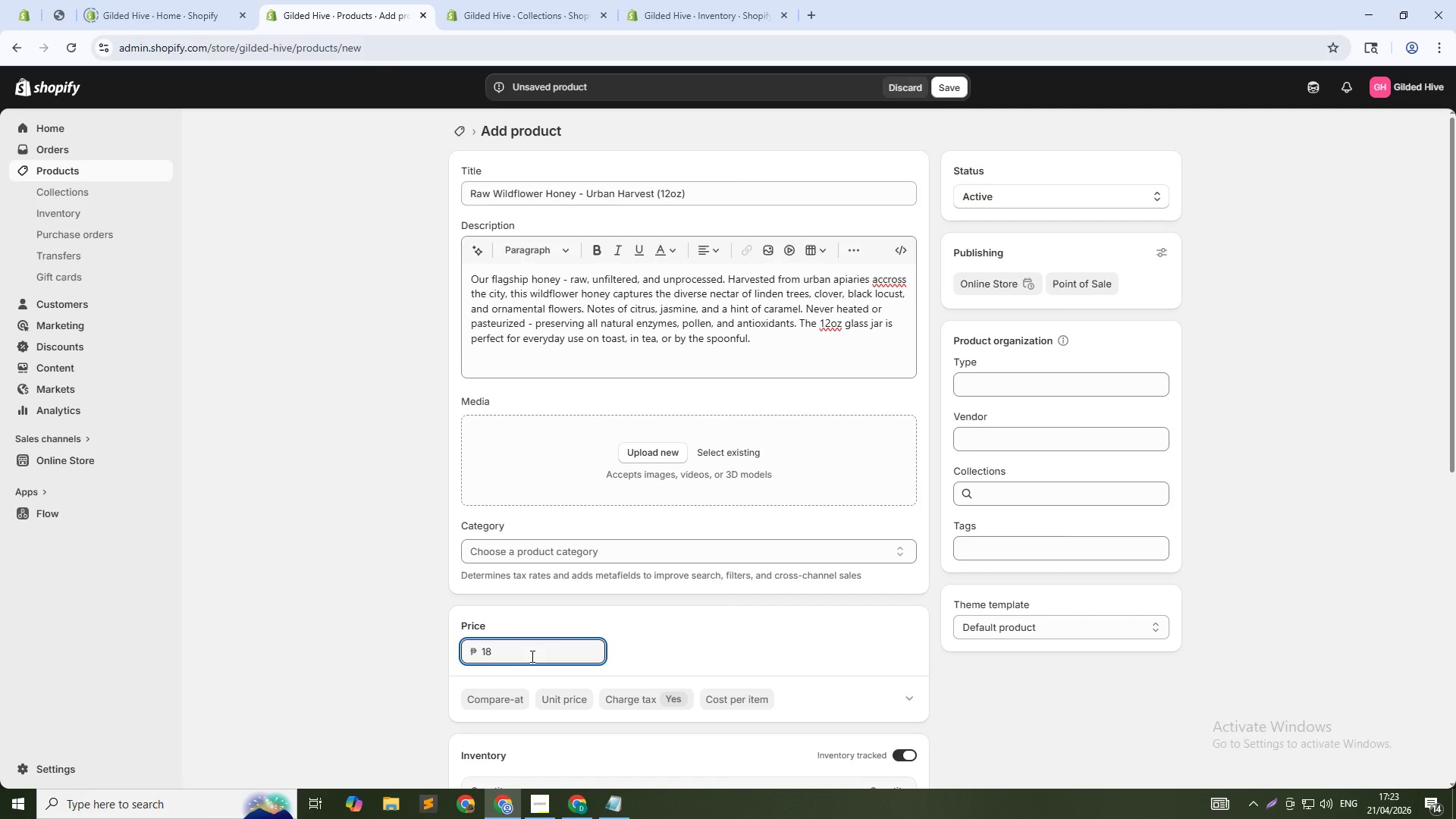 
scroll: coordinate [532, 657], scroll_direction: down, amount: 2.0
 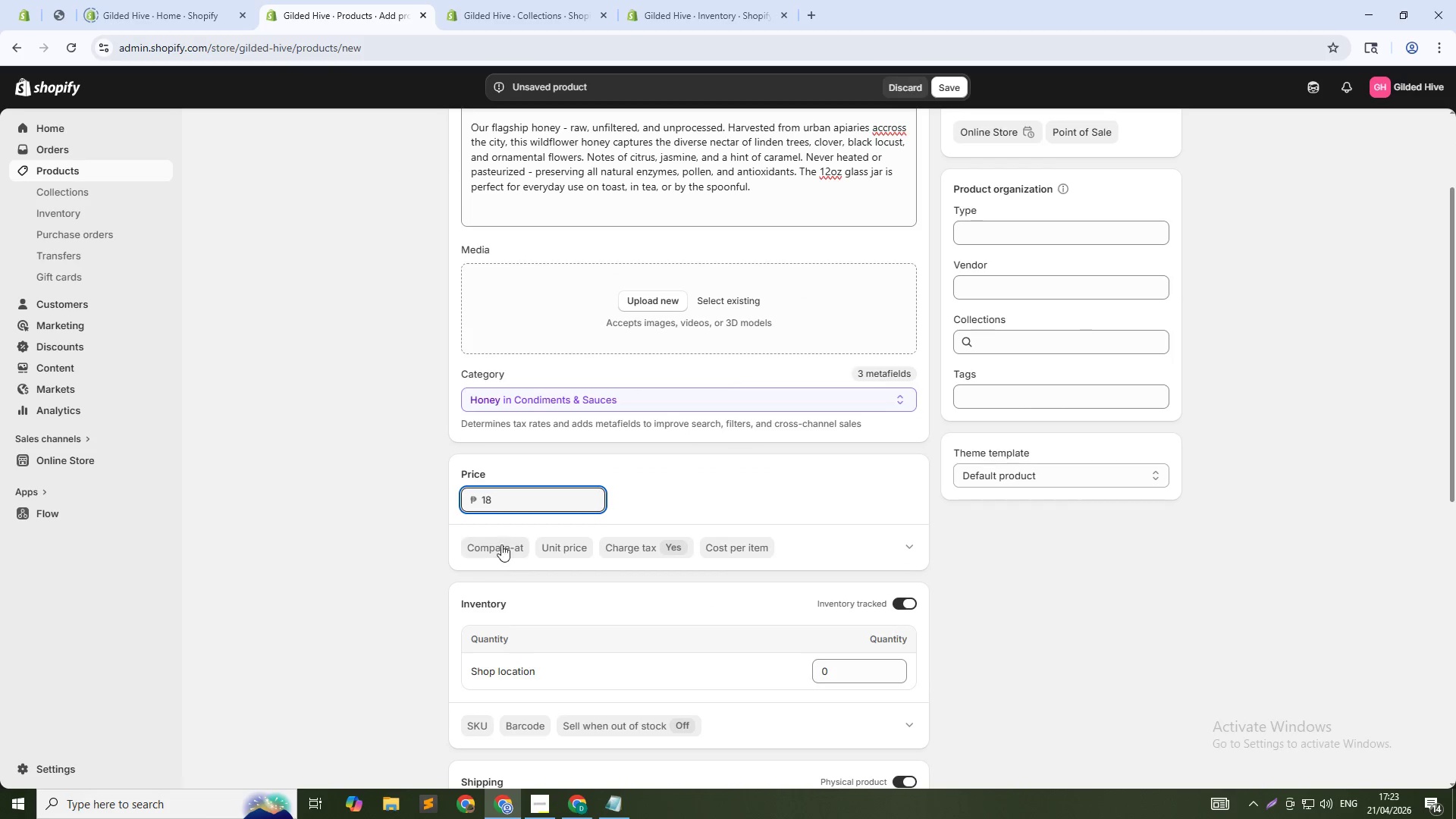 
left_click([504, 542])
 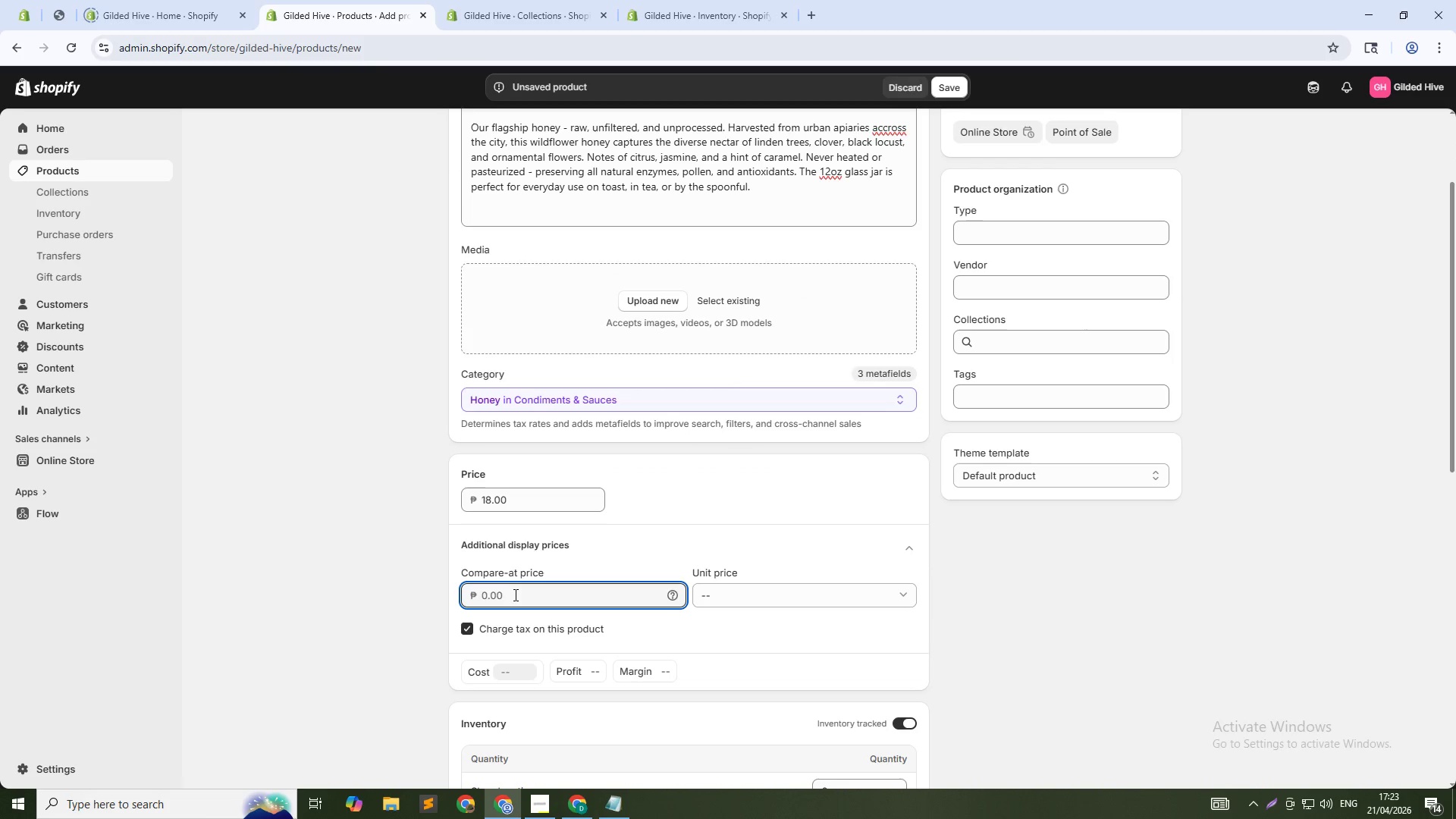 
type(24)
 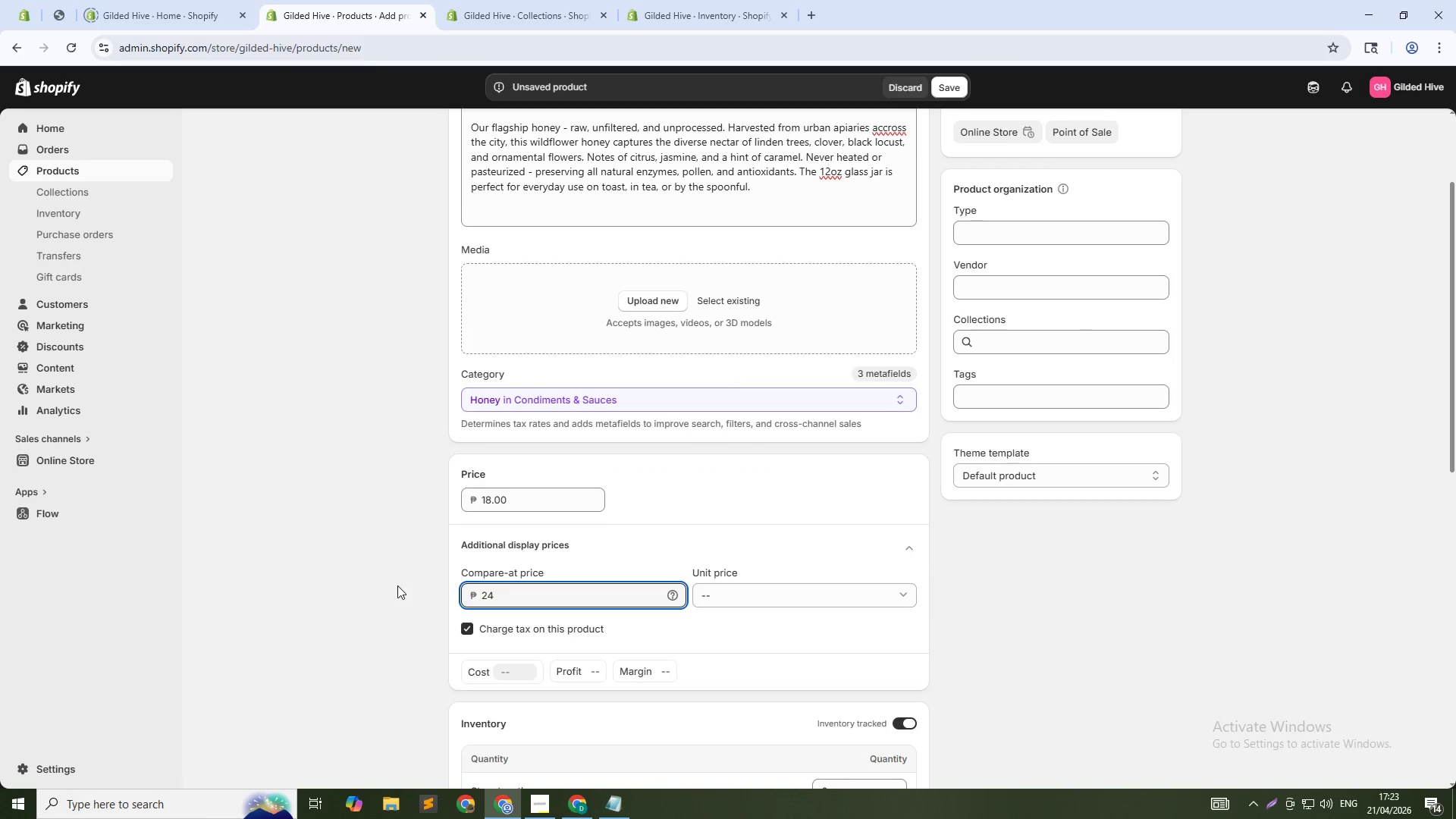 
left_click([392, 585])
 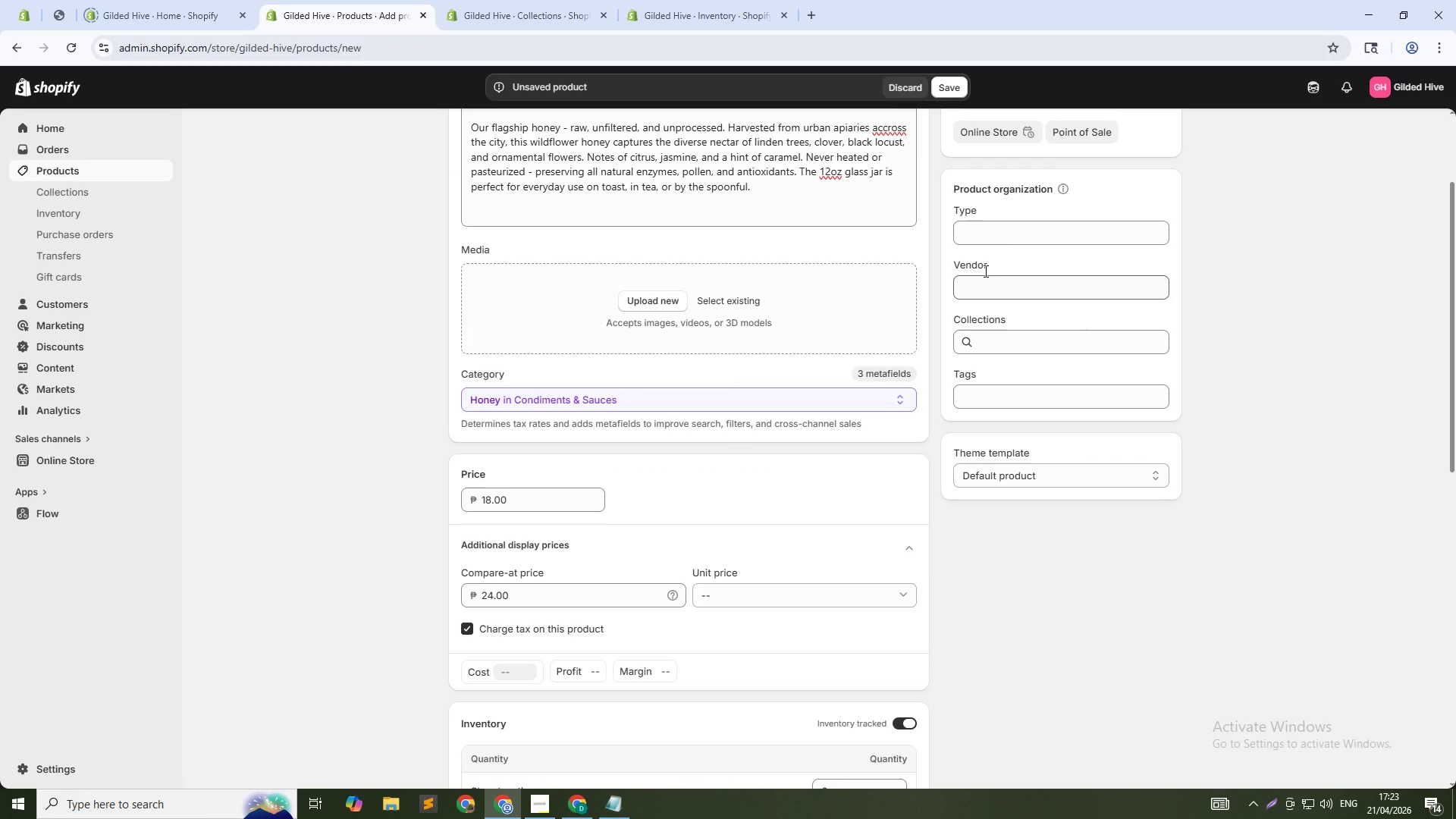 
left_click([1006, 234])
 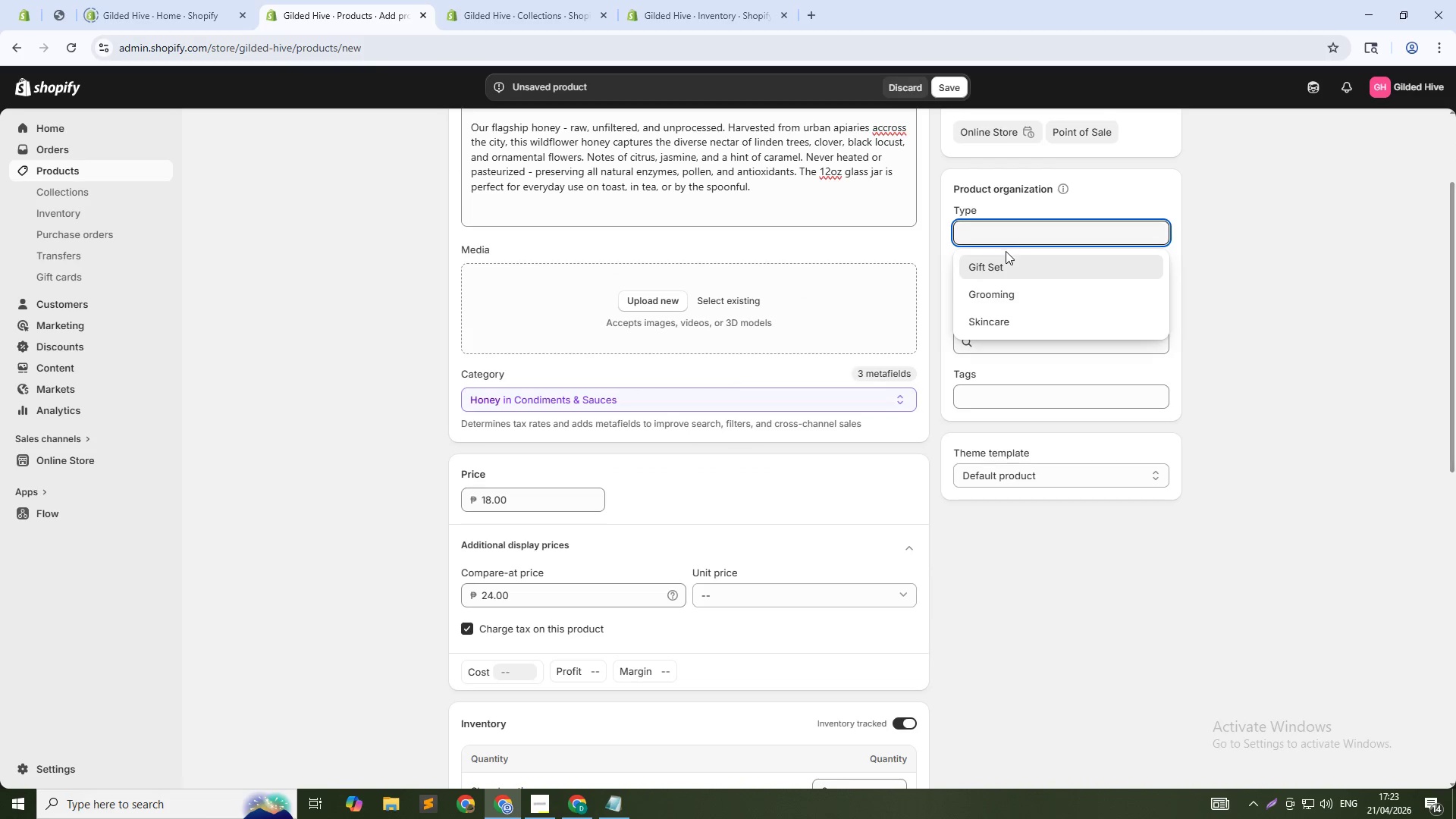 
key(Shift+H)
 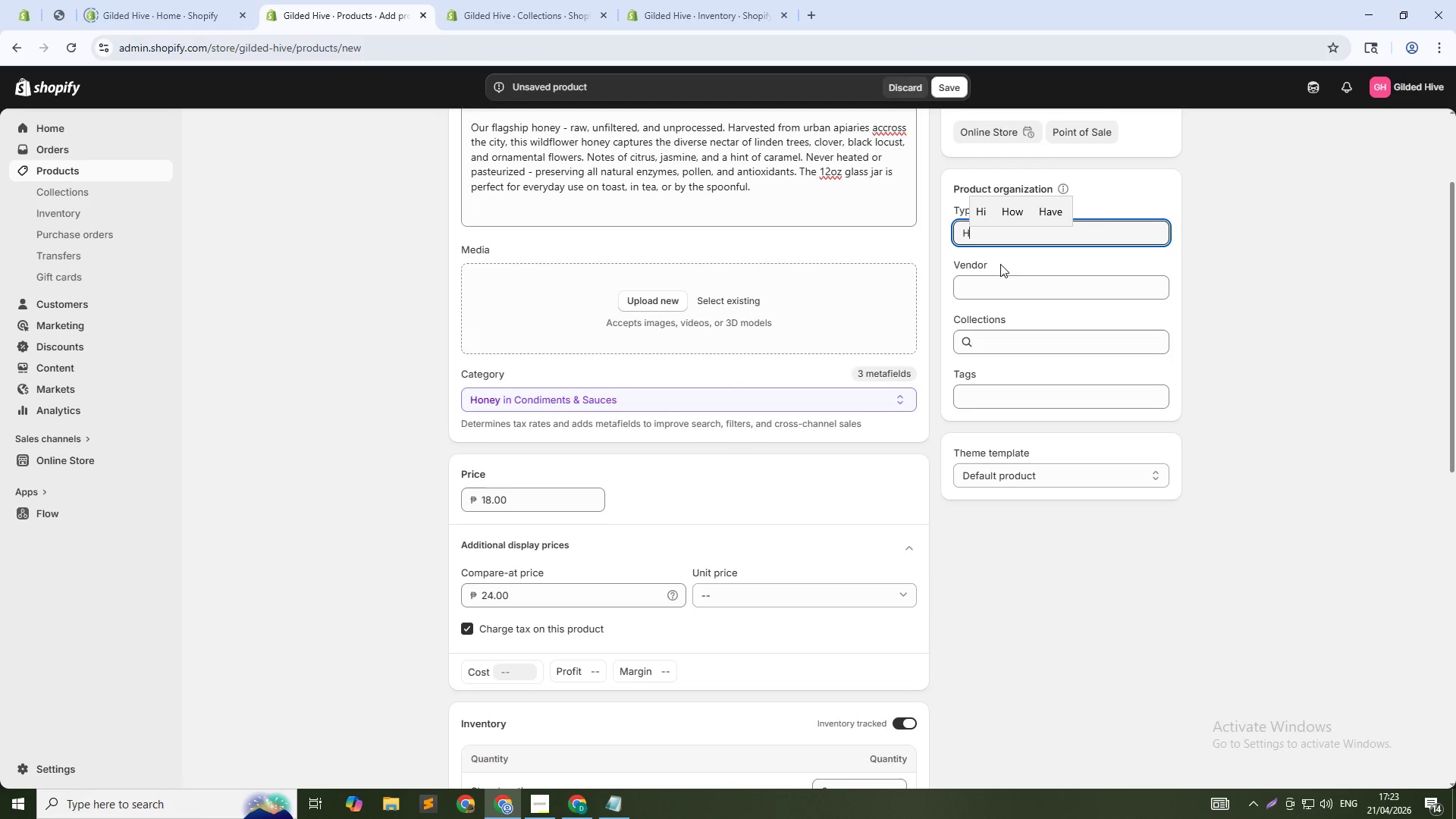 
type(oney)
 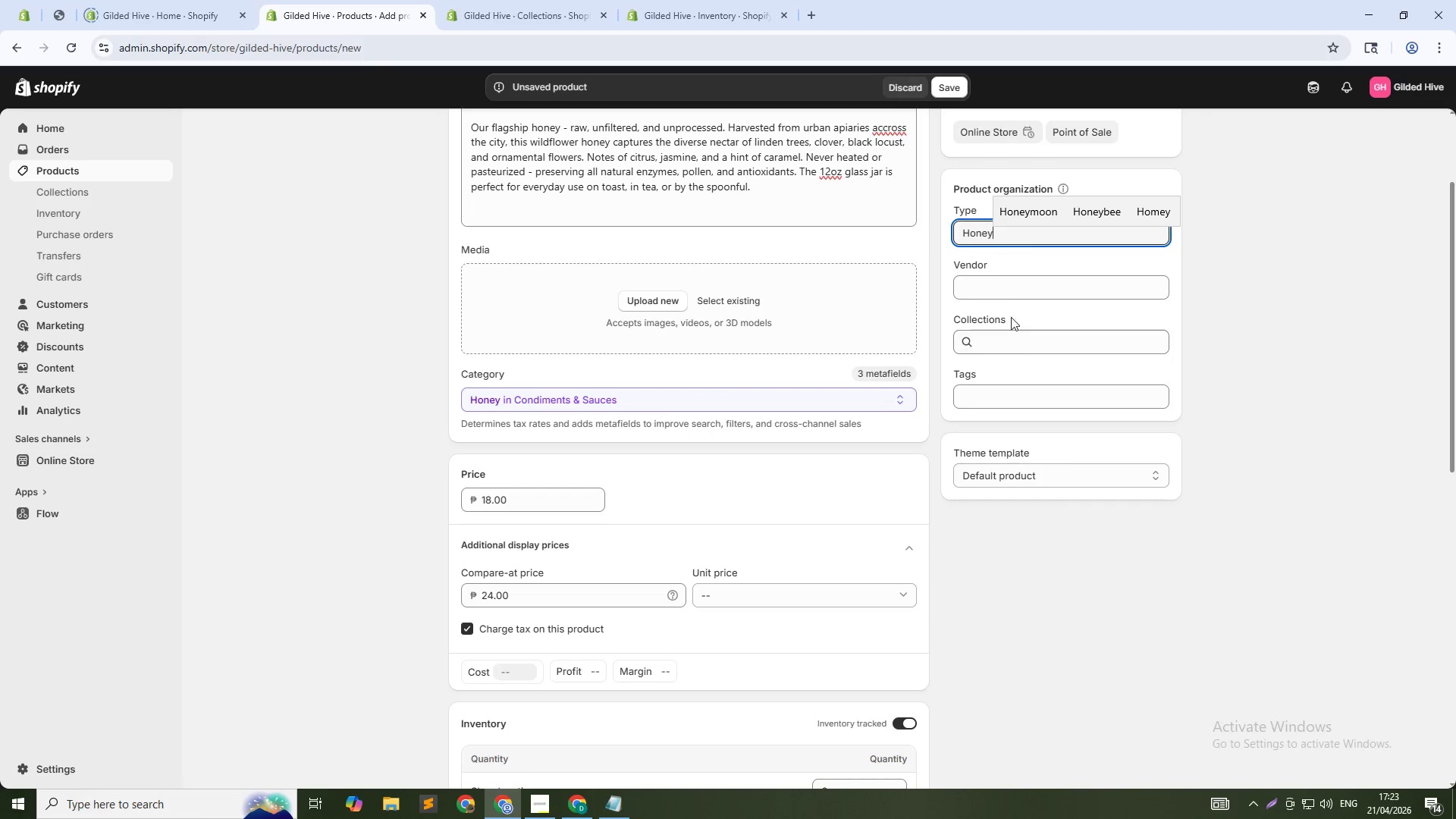 
left_click([1012, 292])
 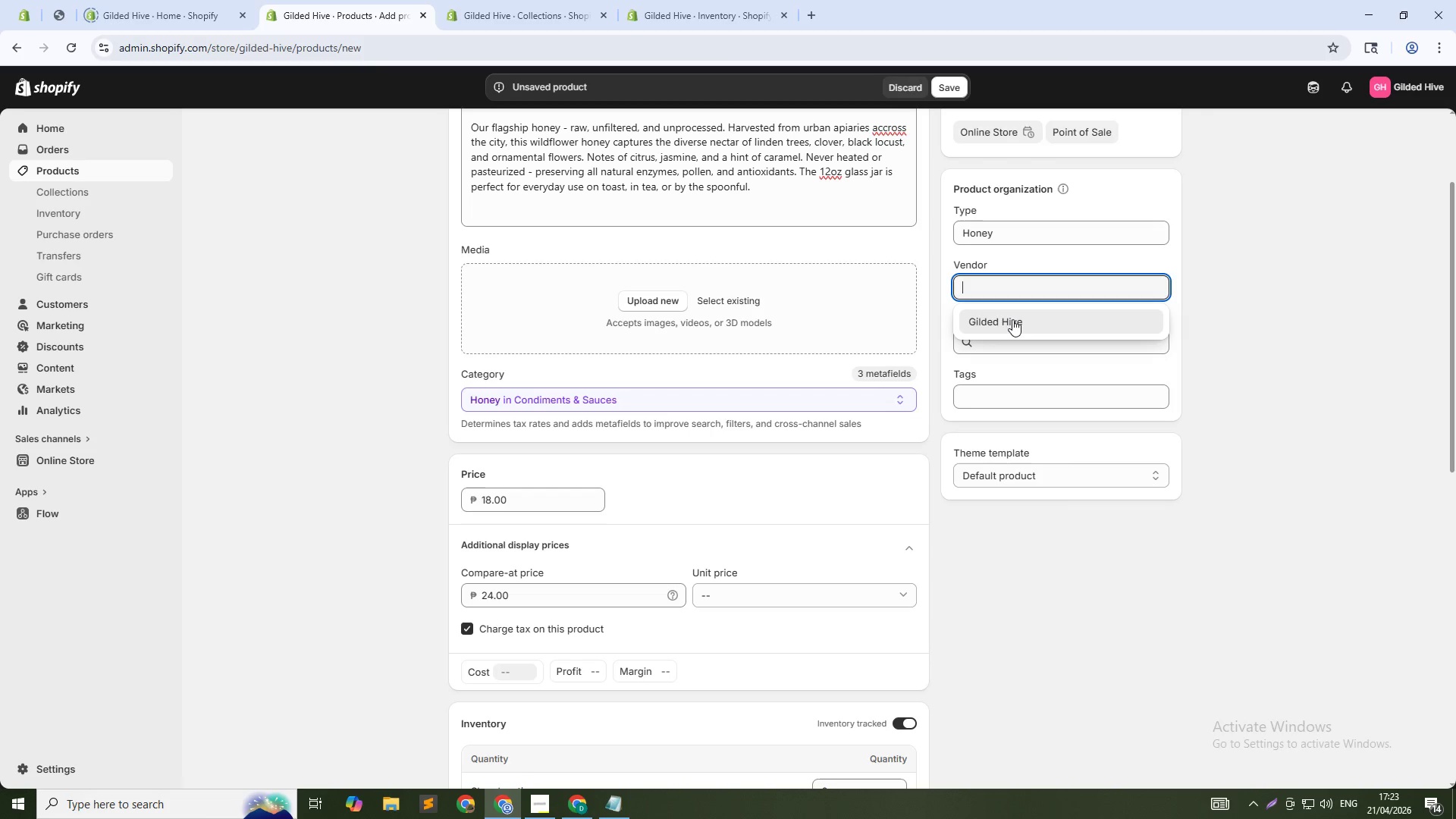 
left_click([1012, 319])
 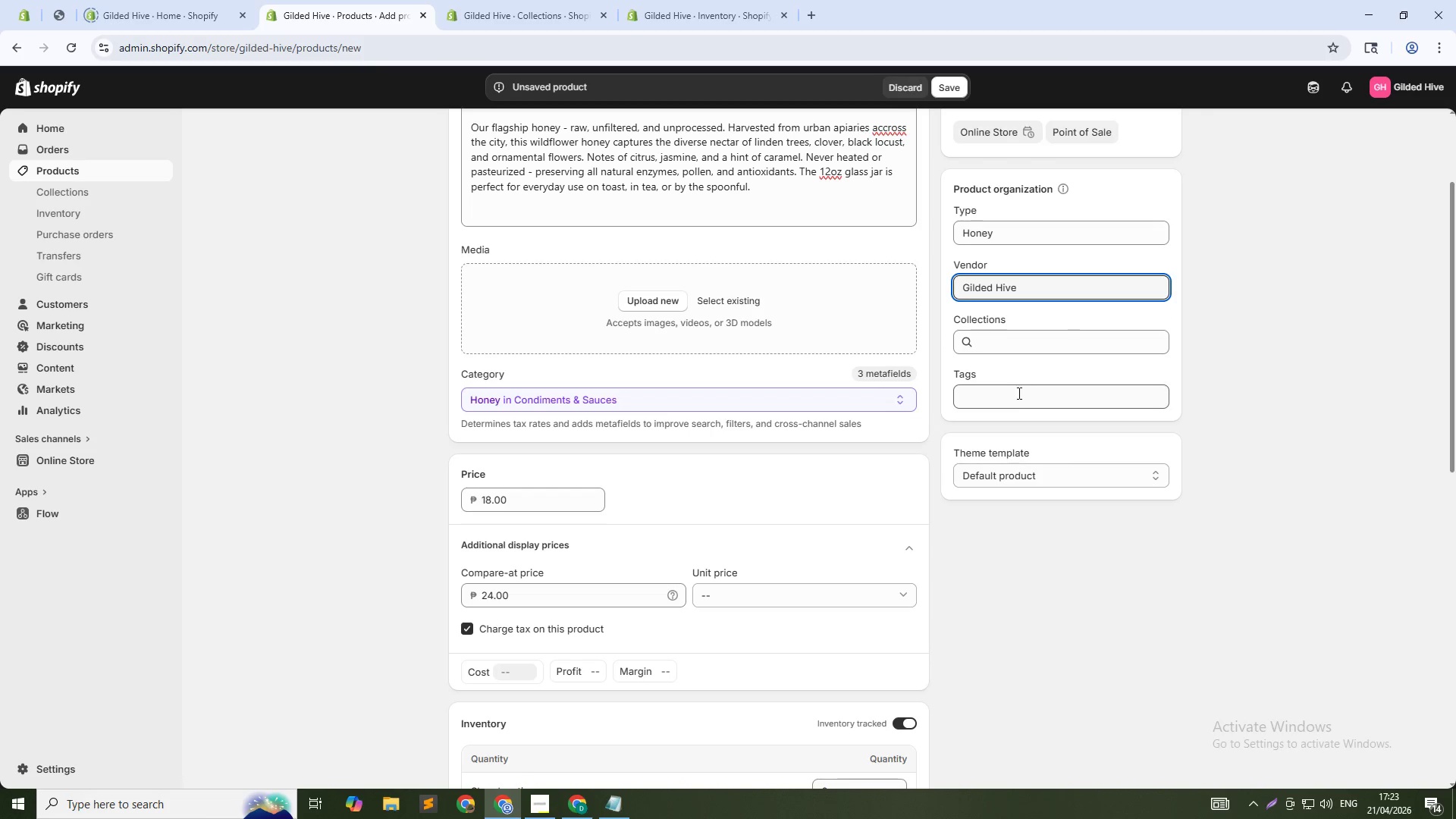 
left_click([1018, 395])
 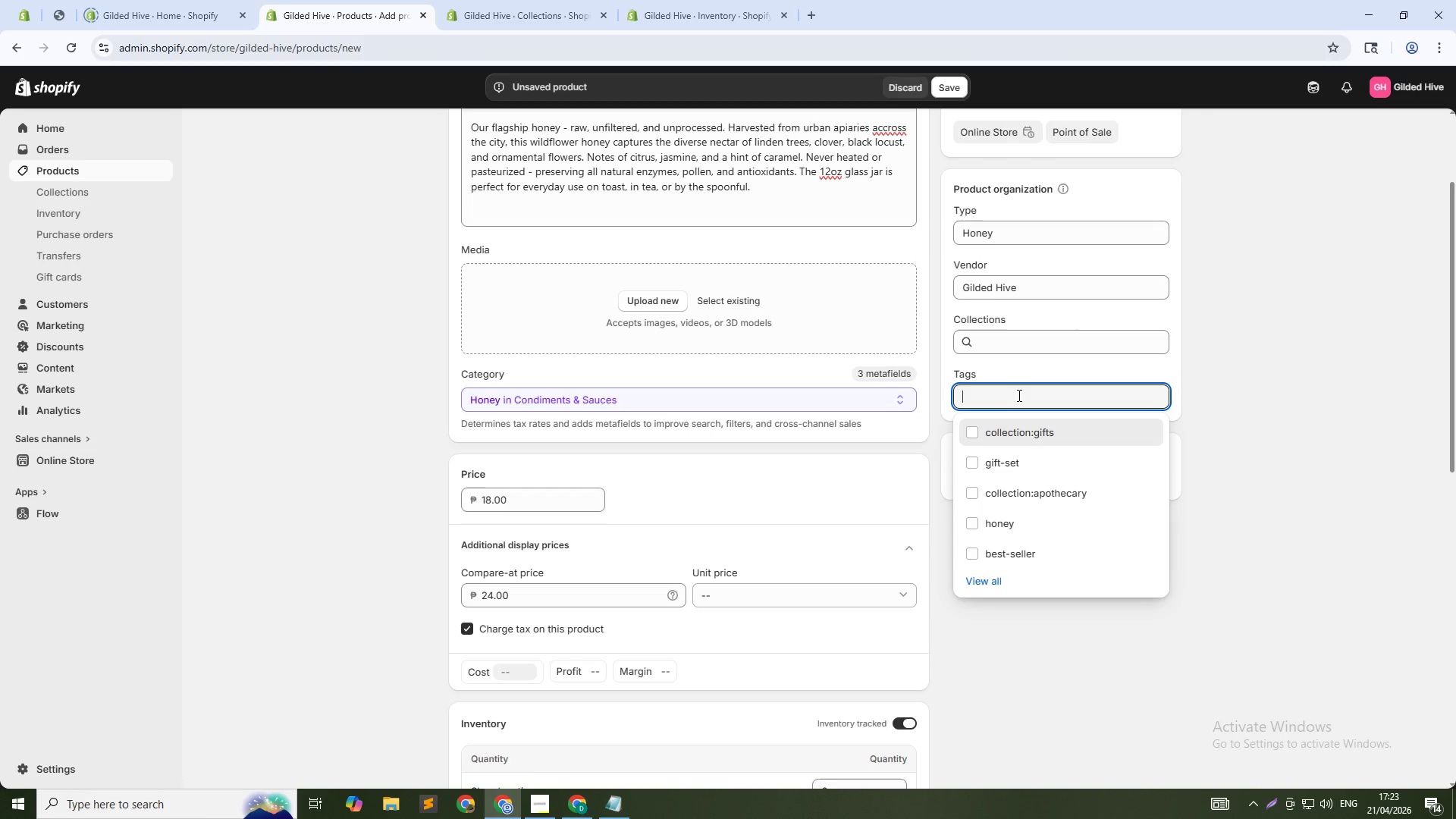 
type(collection:pure-harvests)
 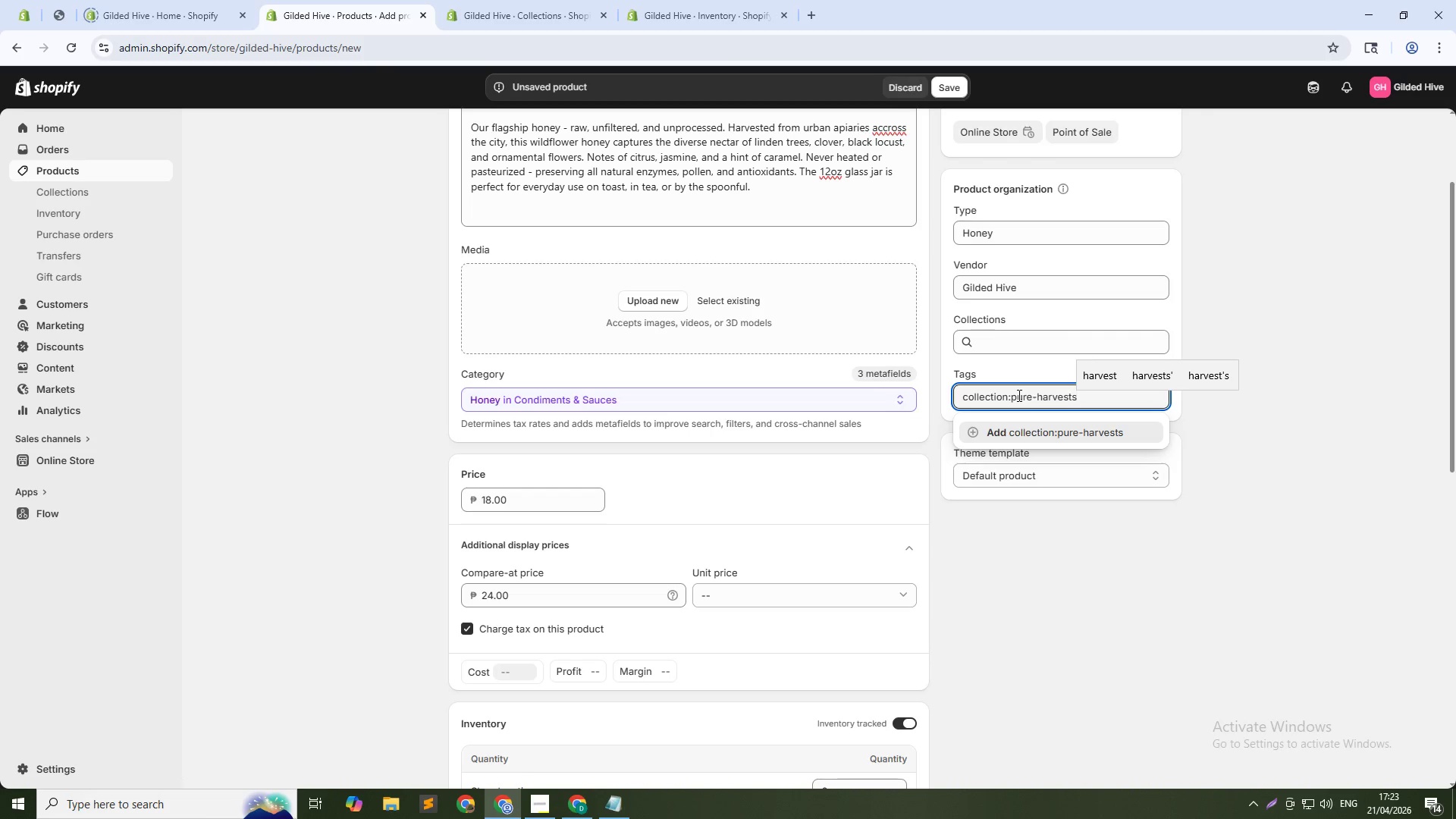 
key(Enter)
 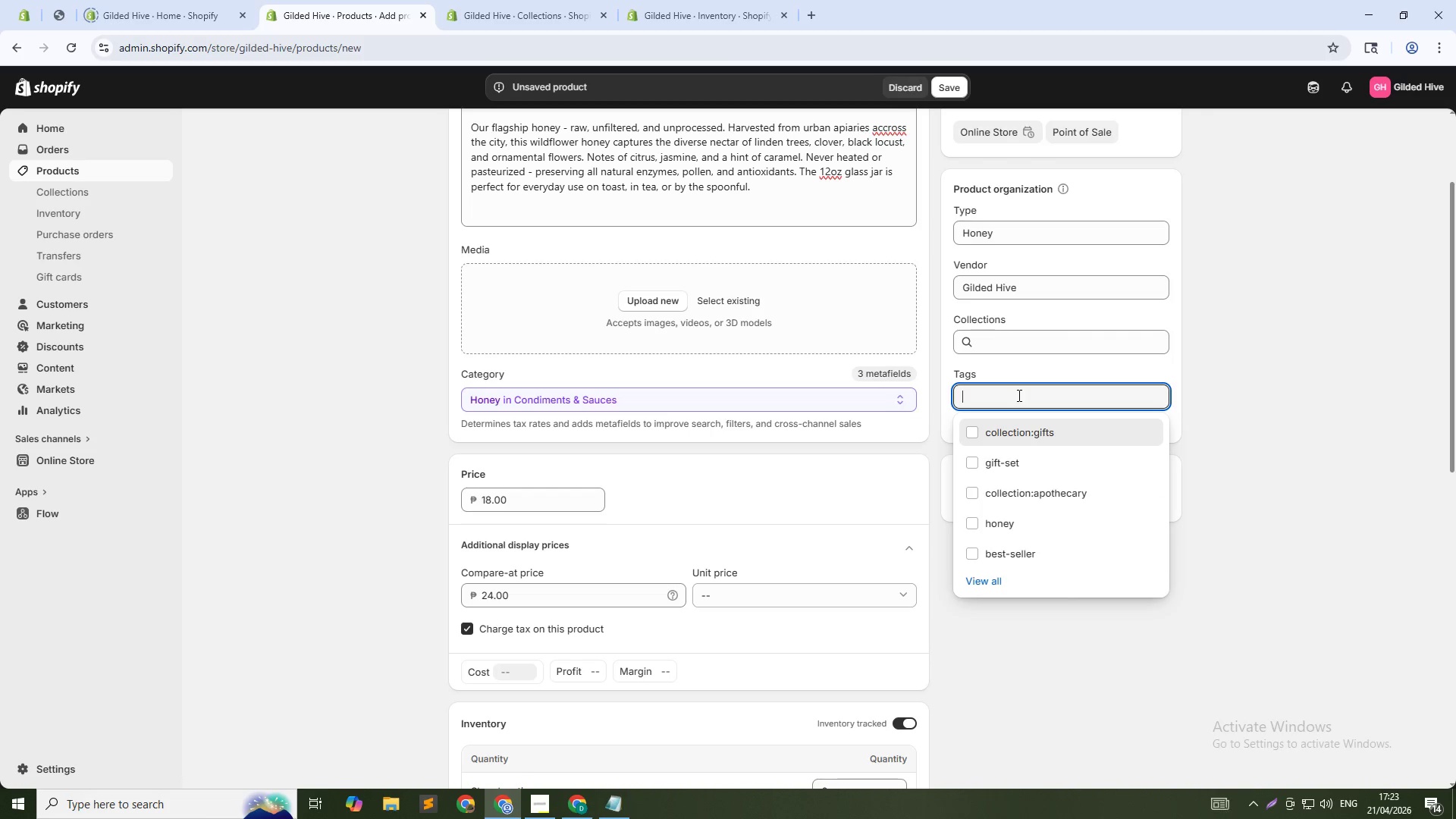 
key(H)
 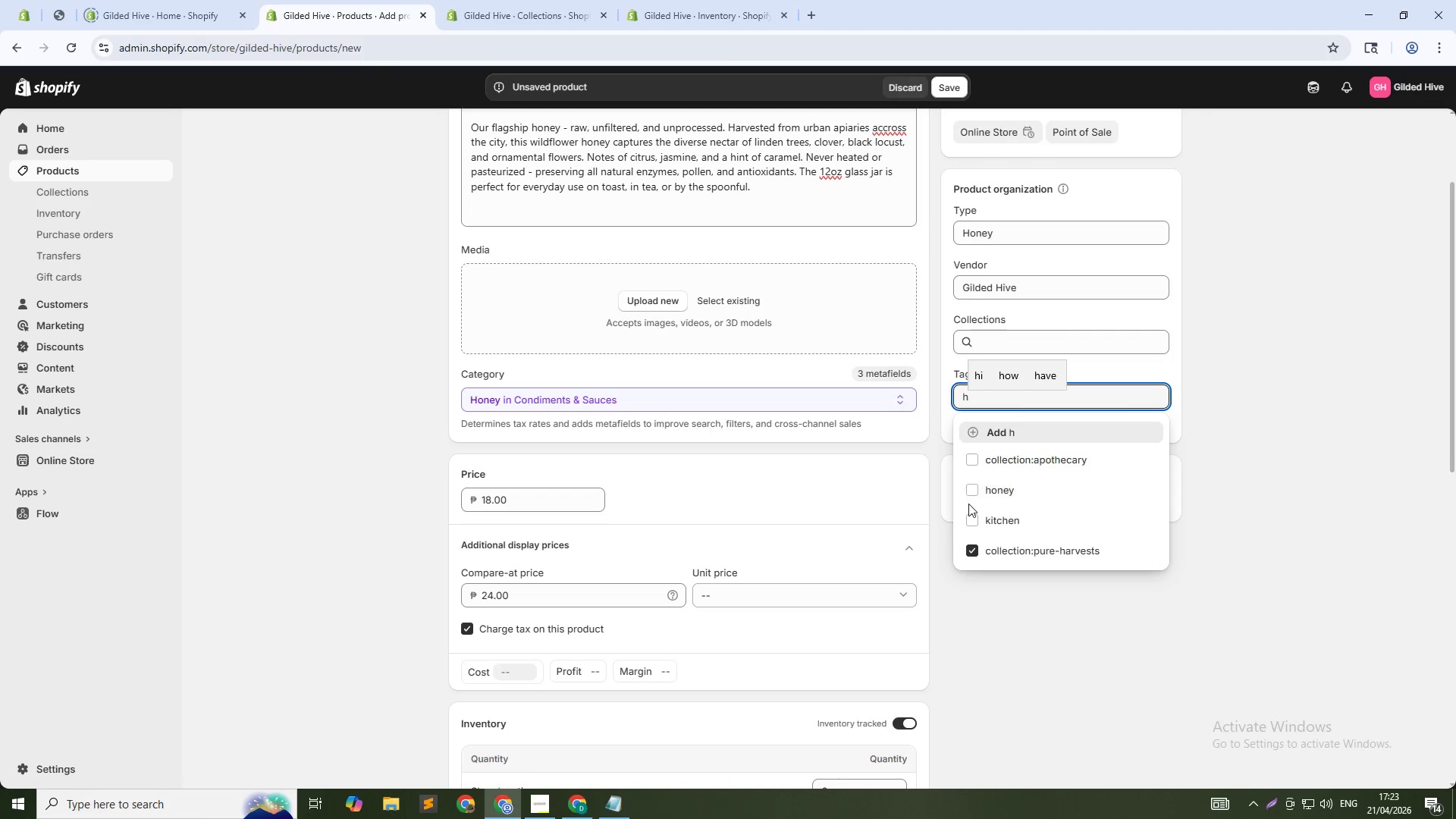 
left_click([969, 488])
 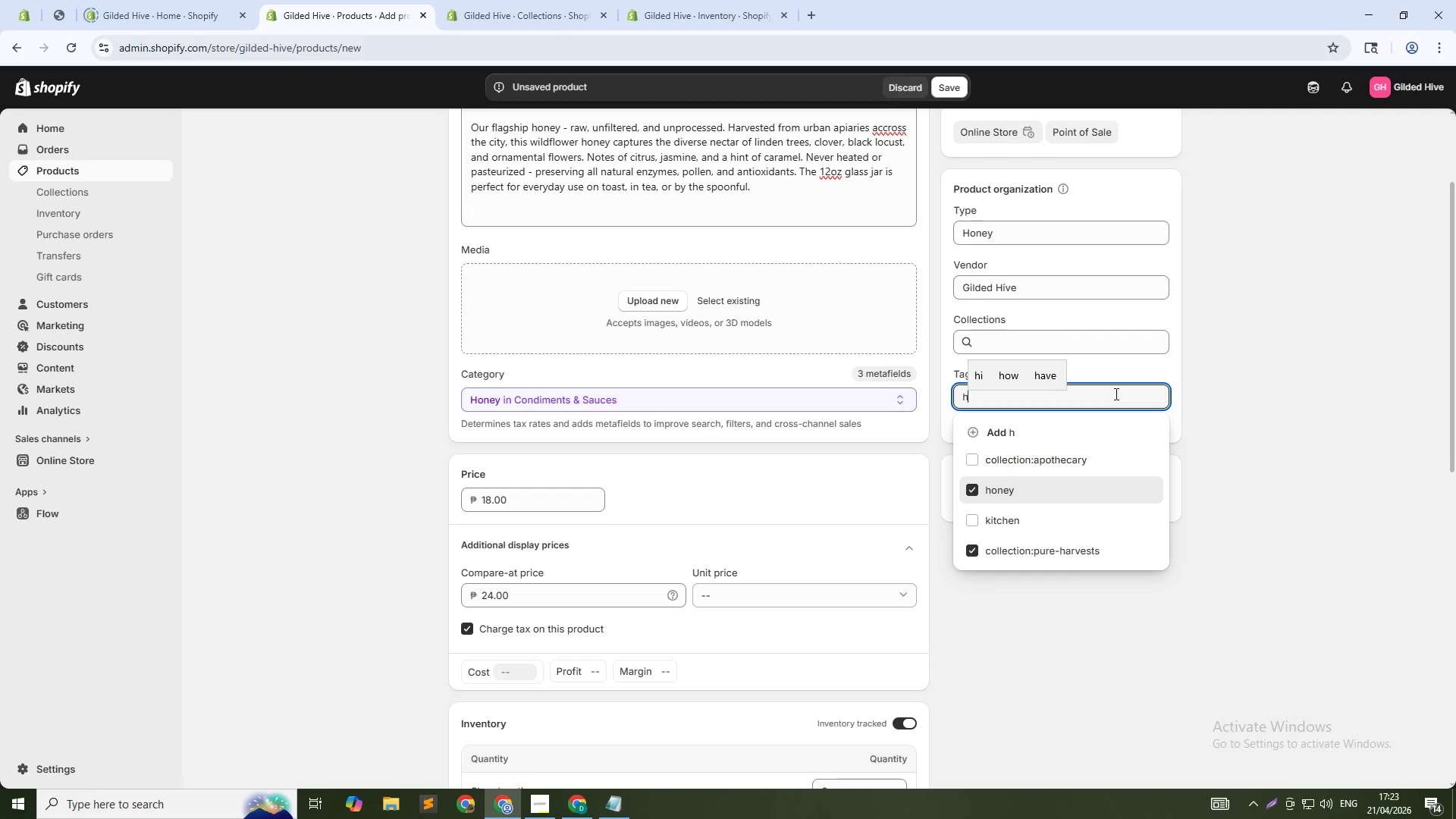 
double_click([1115, 394])
 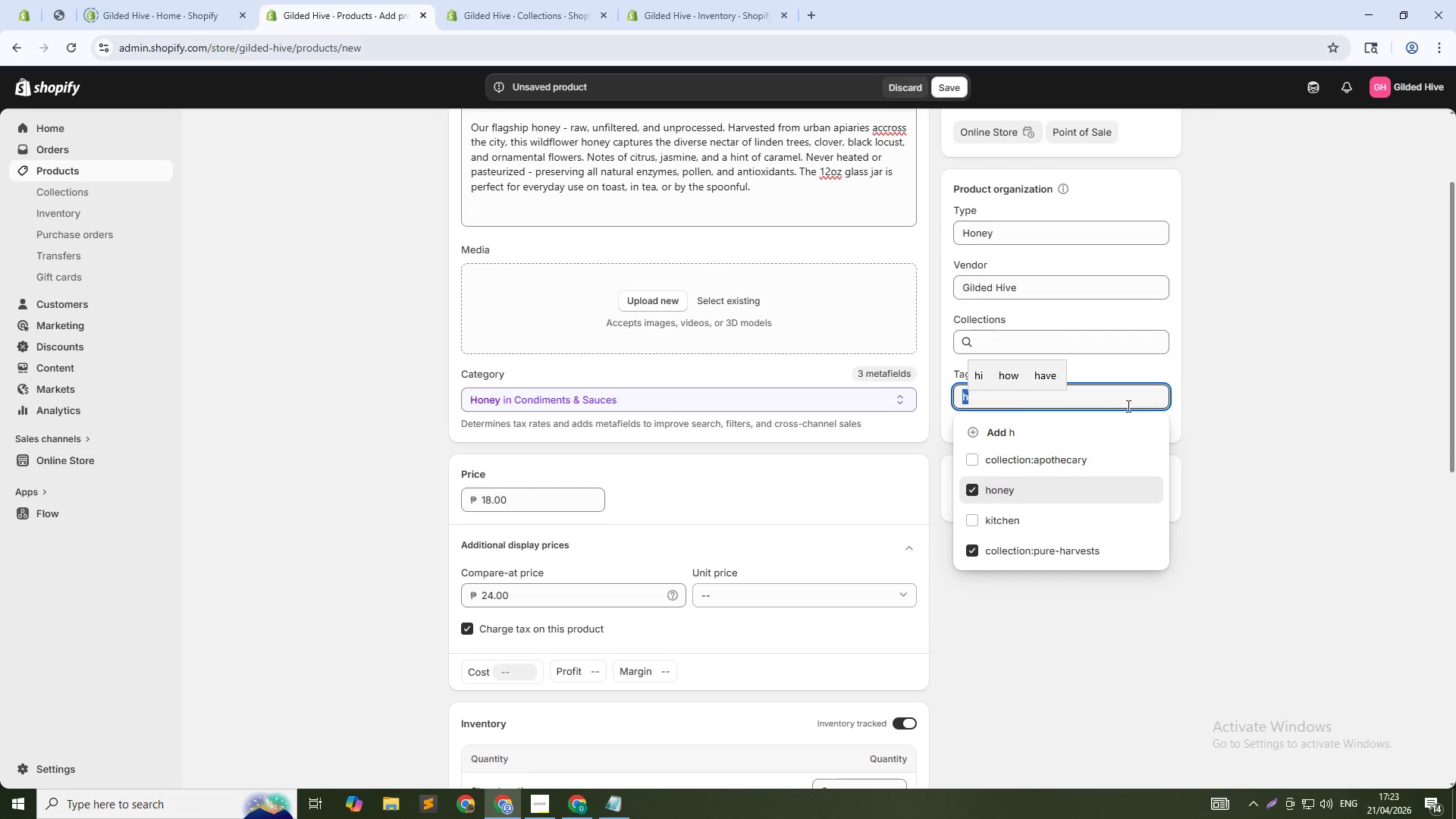 
type(raw-honey)
 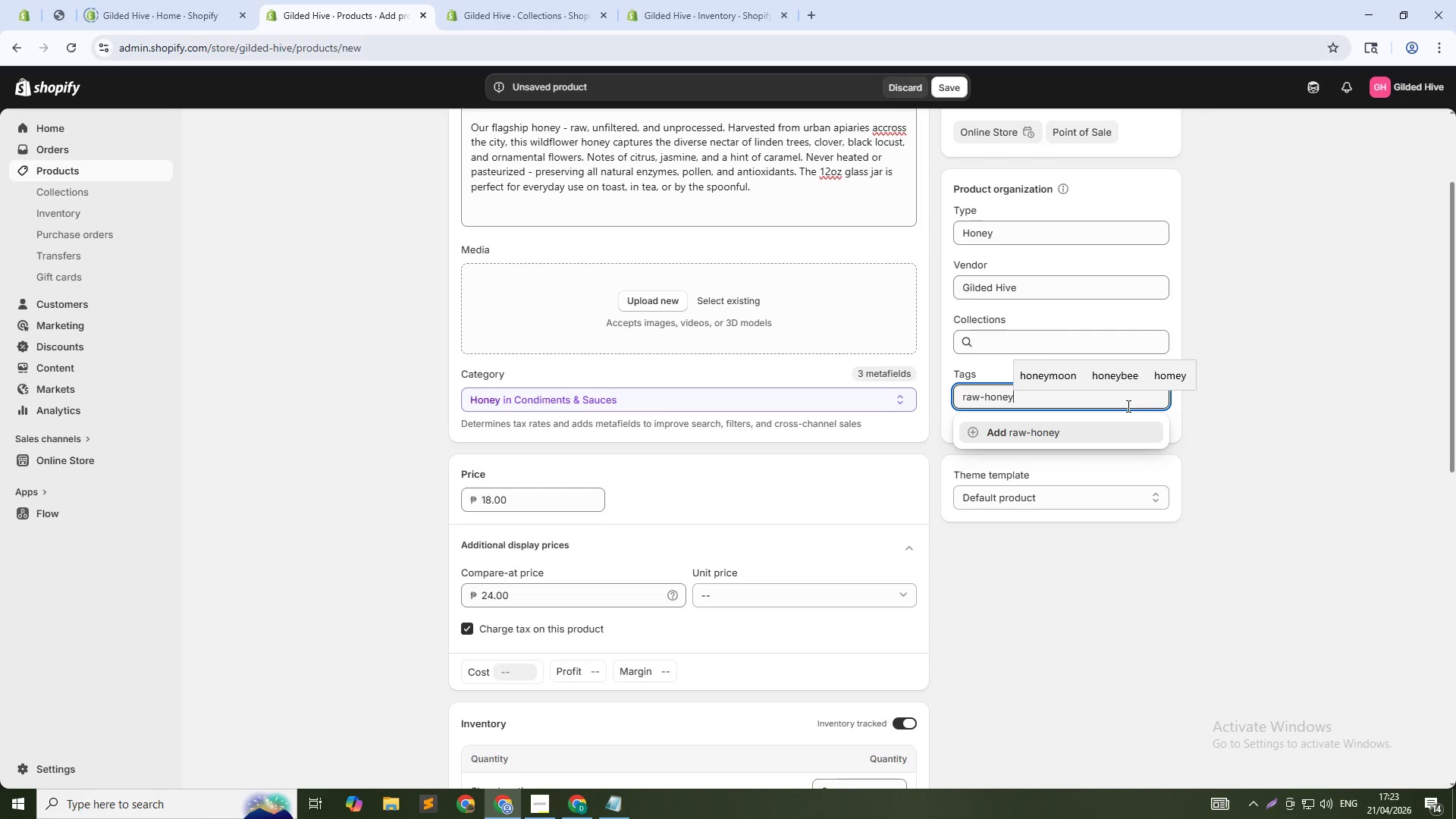 
key(Enter)
 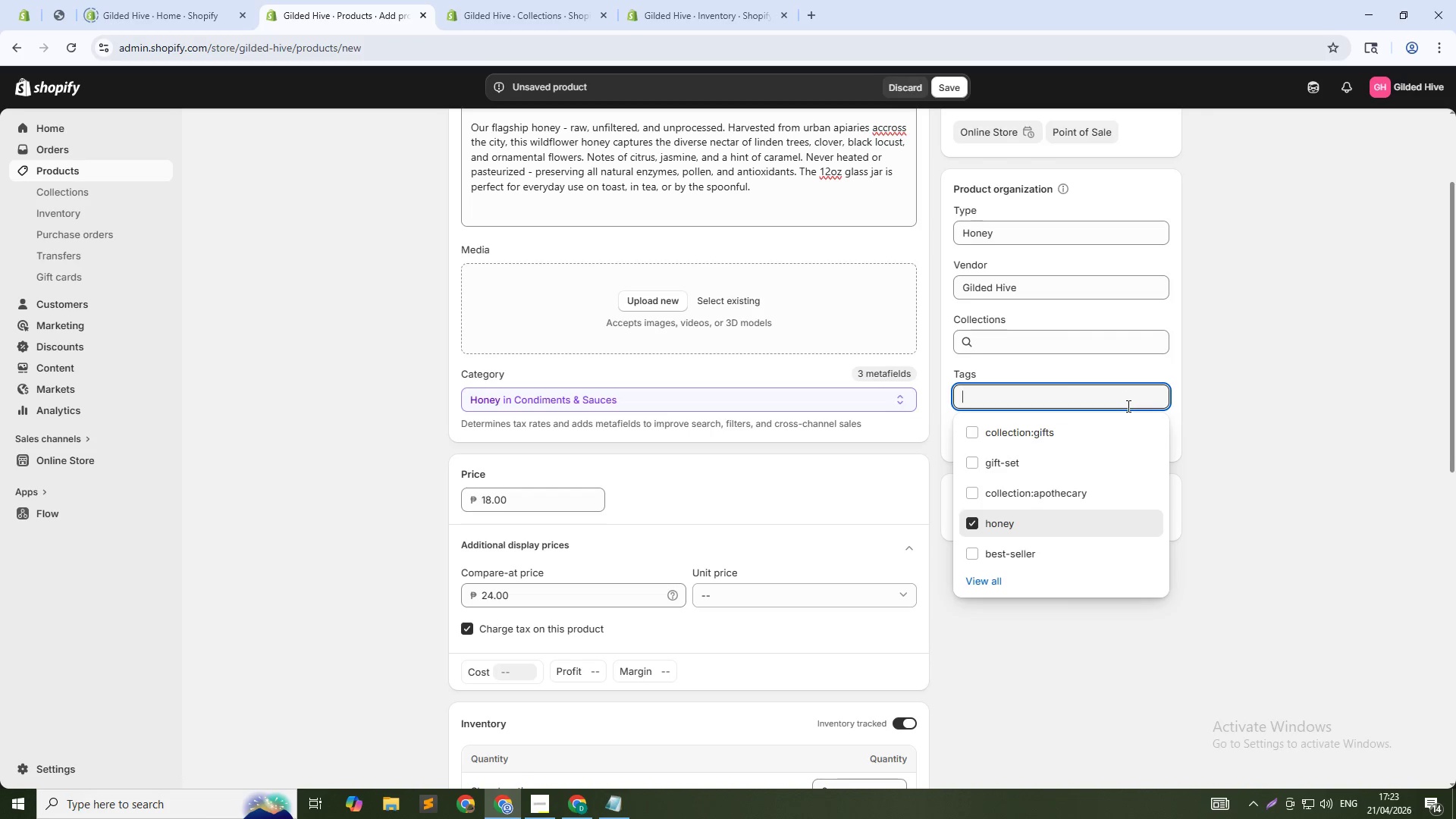 
type(wildflower)
 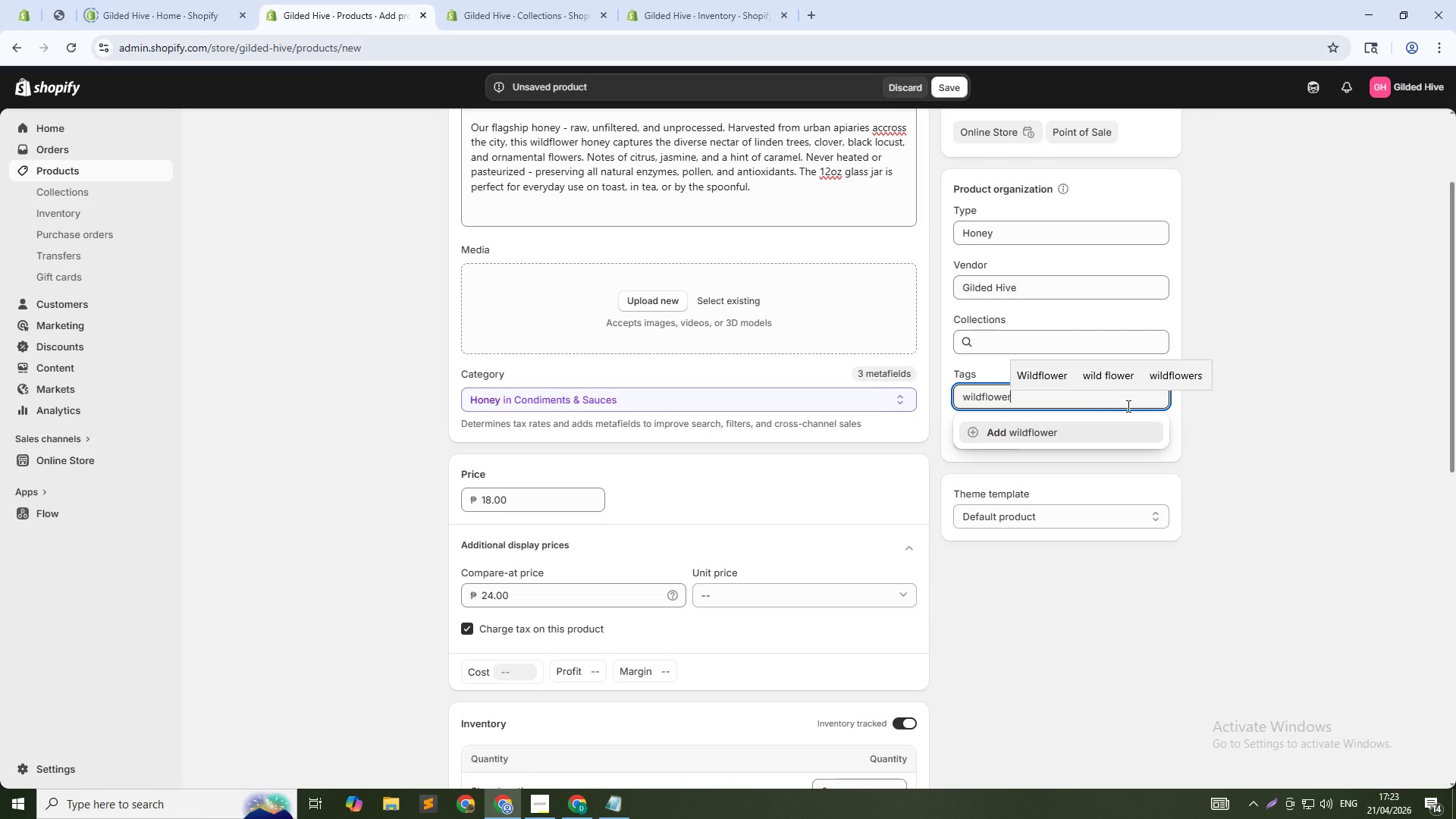 
key(Enter)
 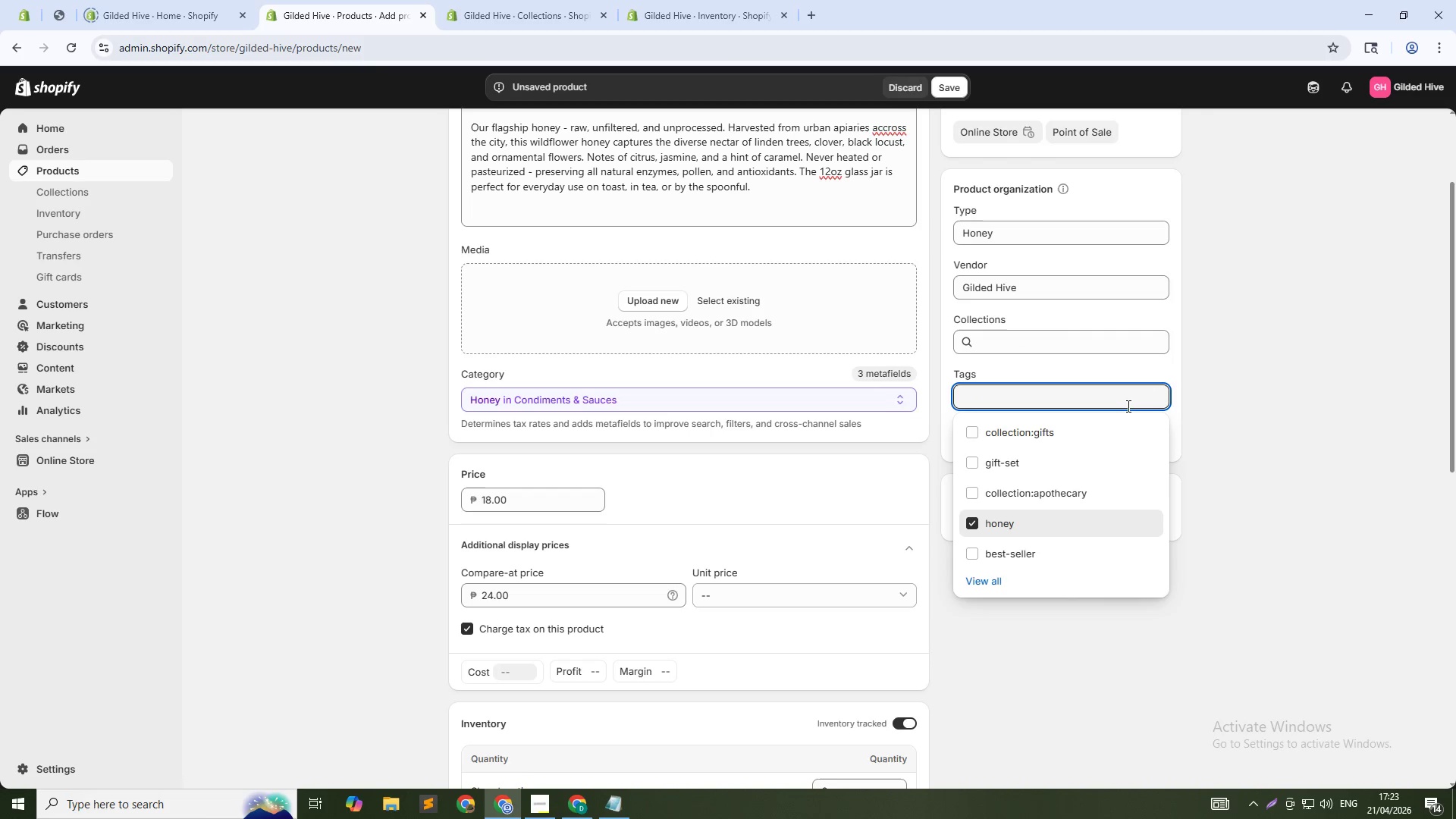 
type(best-seller)
 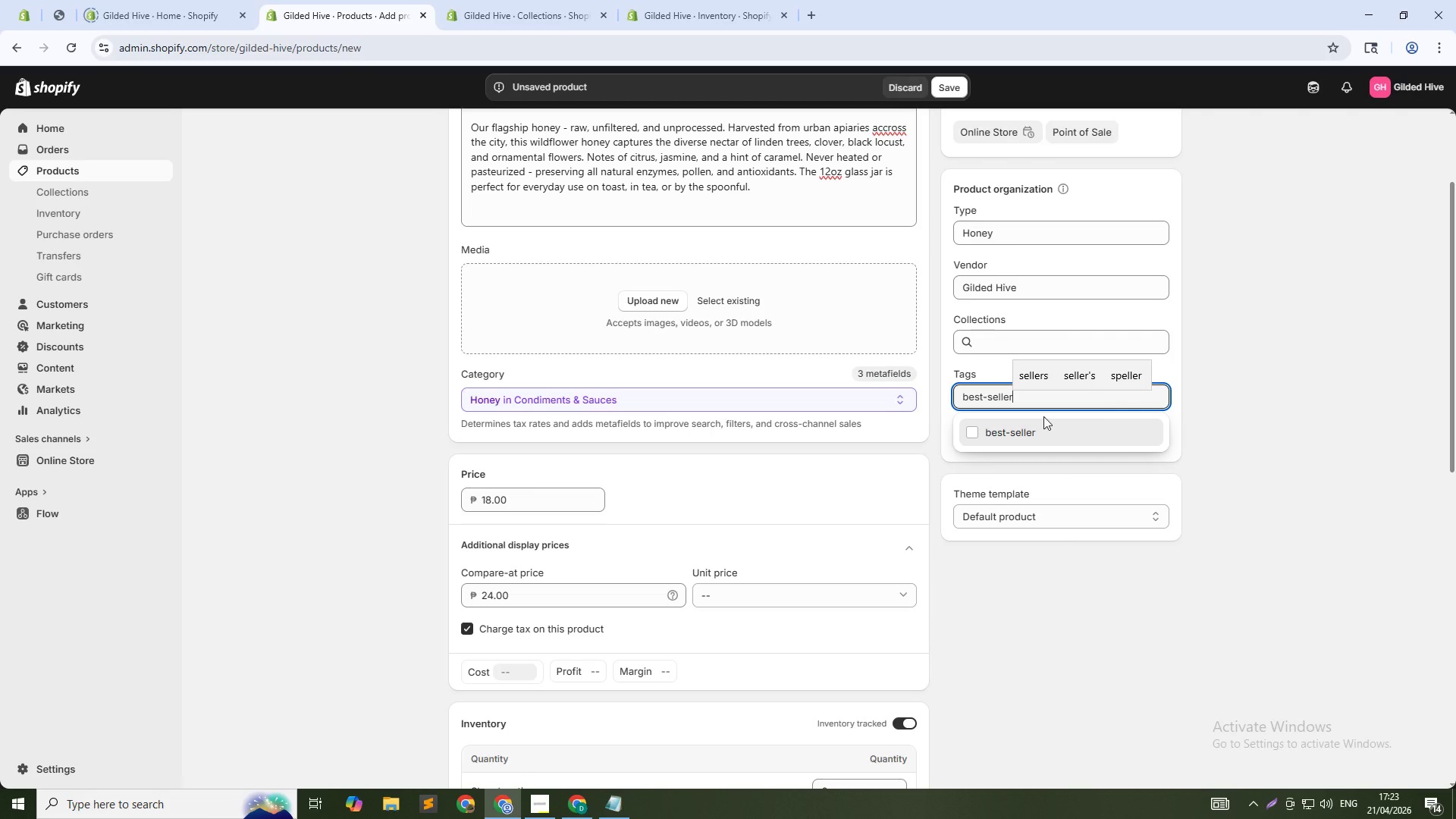 
left_click([1028, 430])
 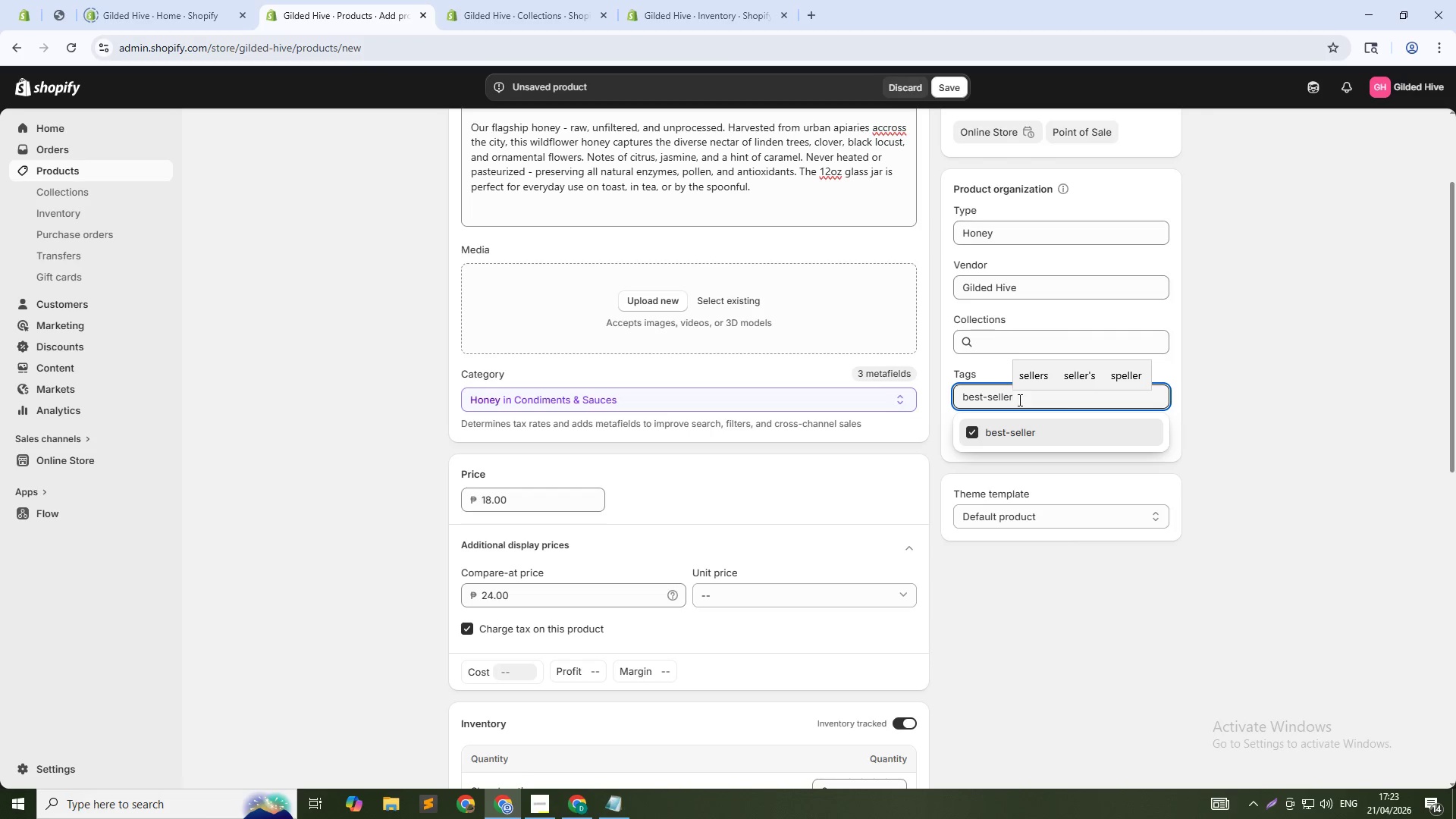 
double_click([1018, 400])
 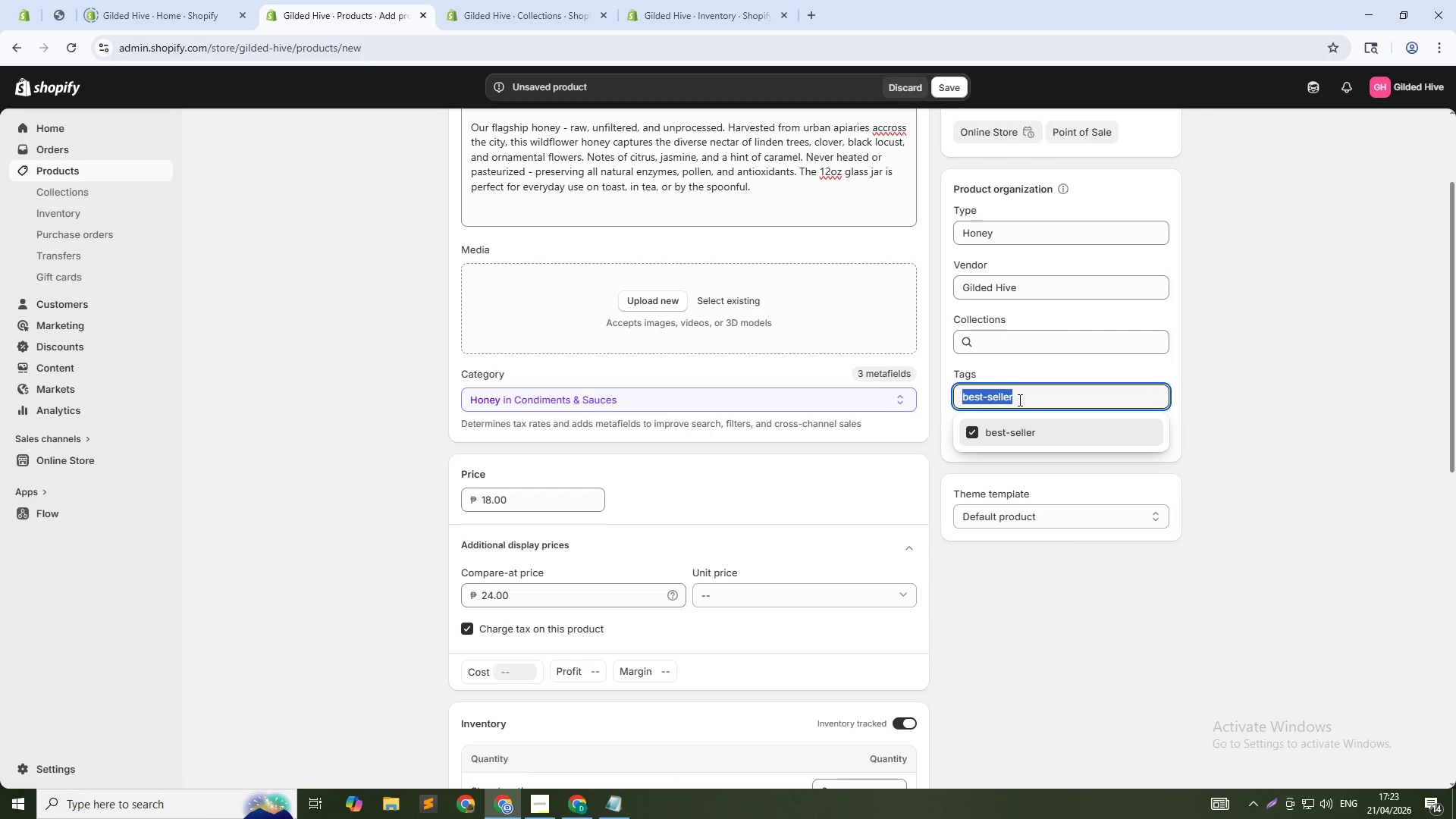 
triple_click([1018, 400])
 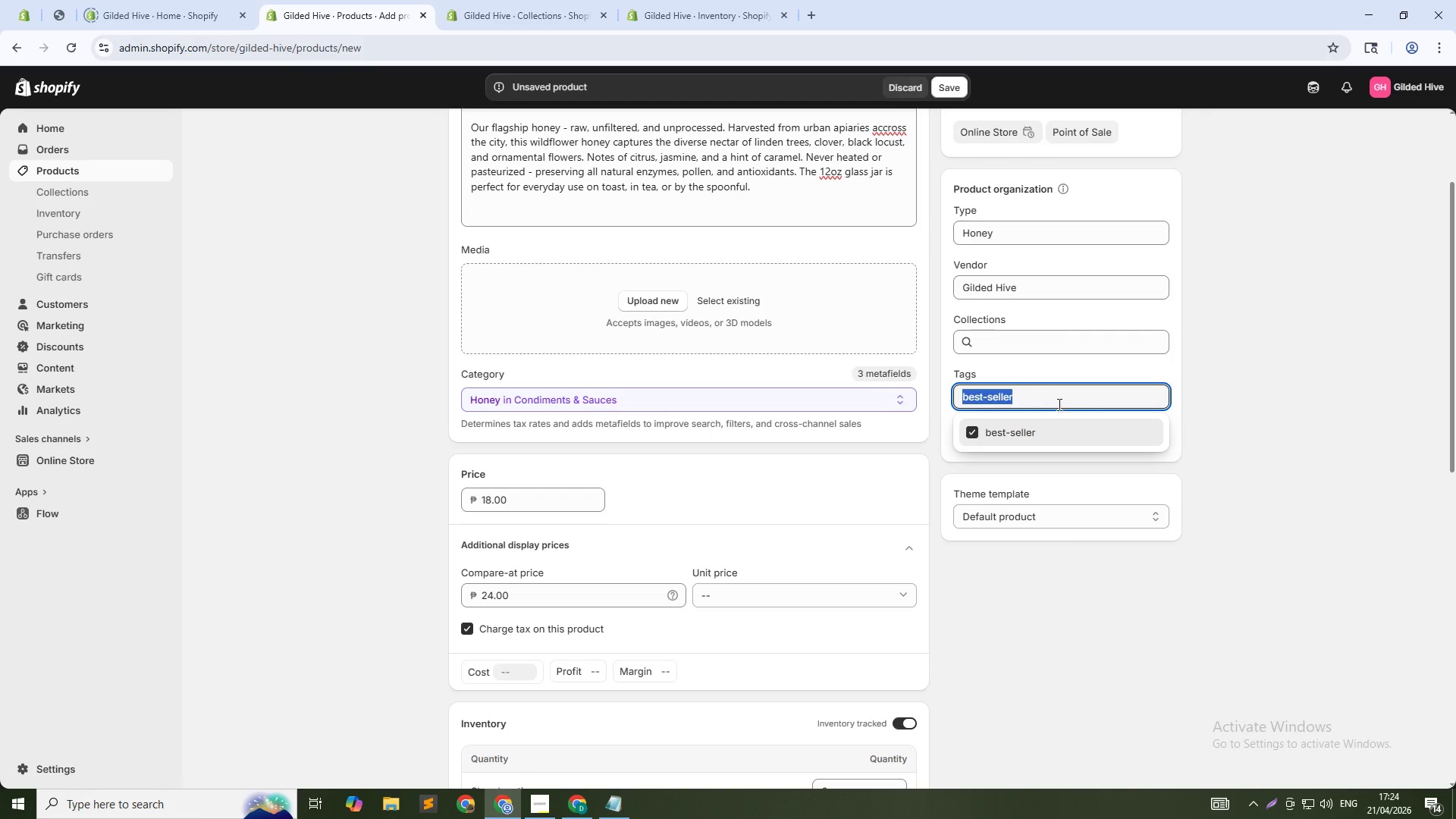 
key(Backspace)
 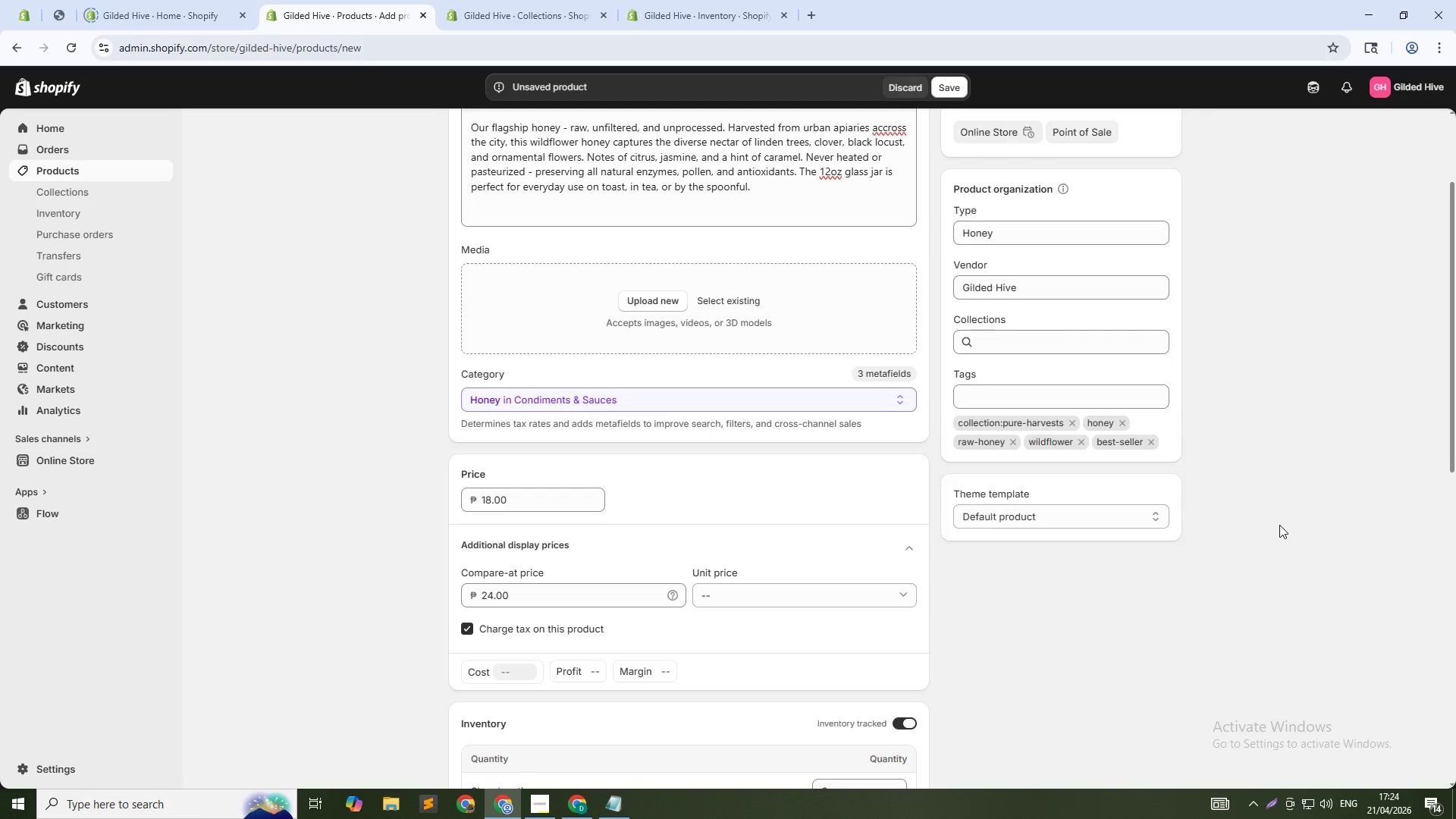 
left_click([1279, 525])
 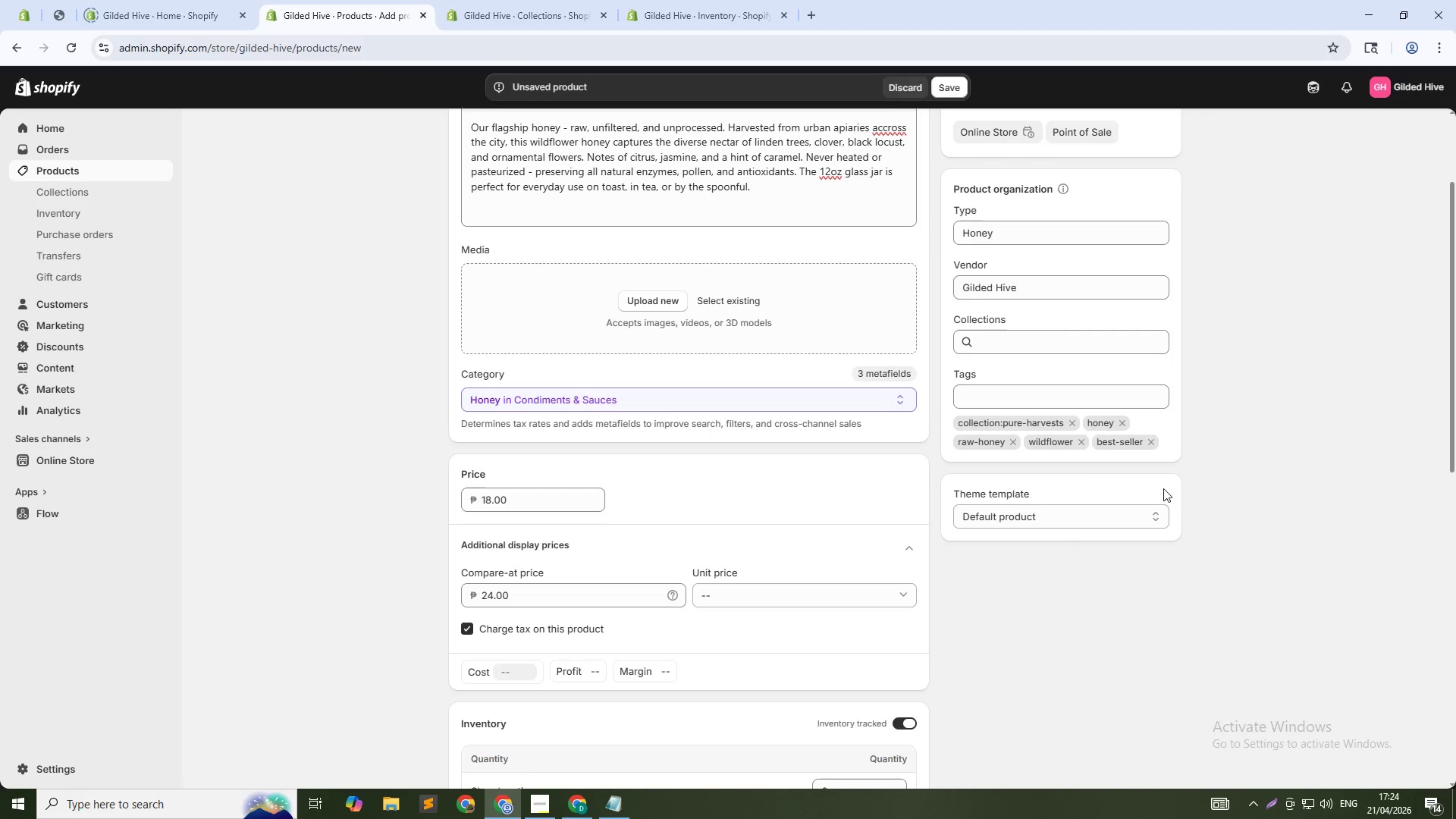 
scroll: coordinate [767, 518], scroll_direction: down, amount: 4.0
 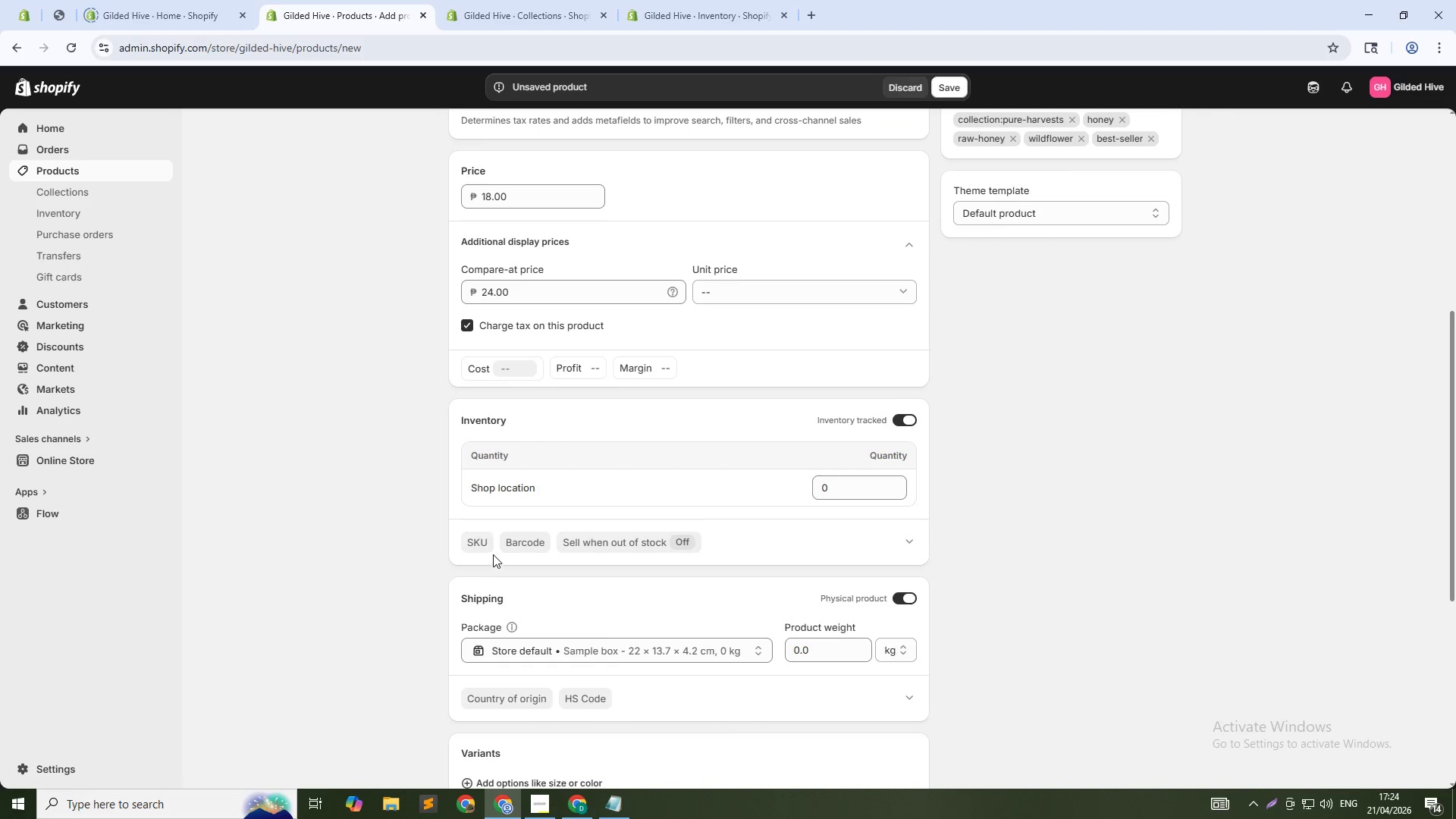 
left_click([472, 538])
 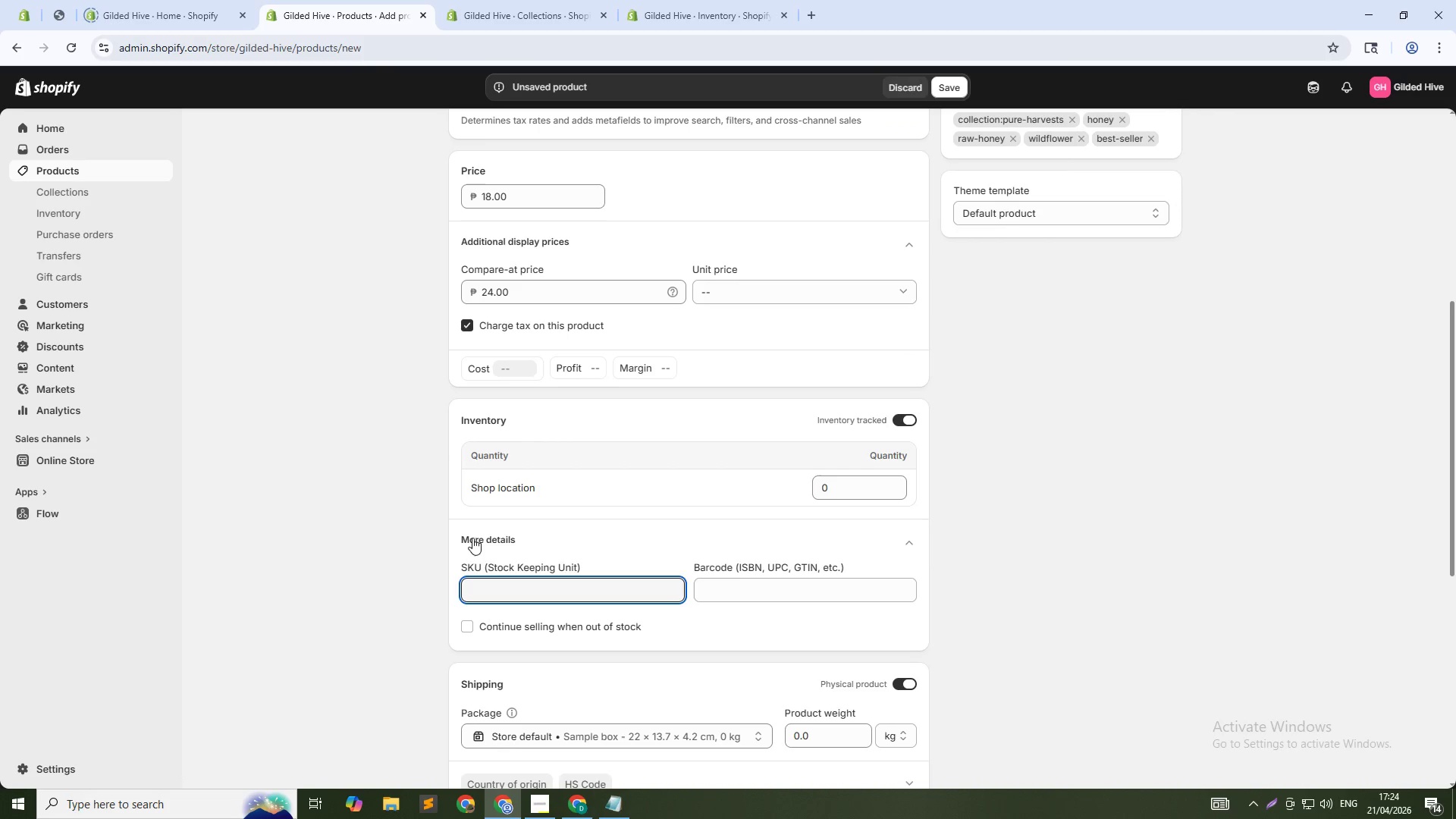 
type(GLD-HRV-16)
 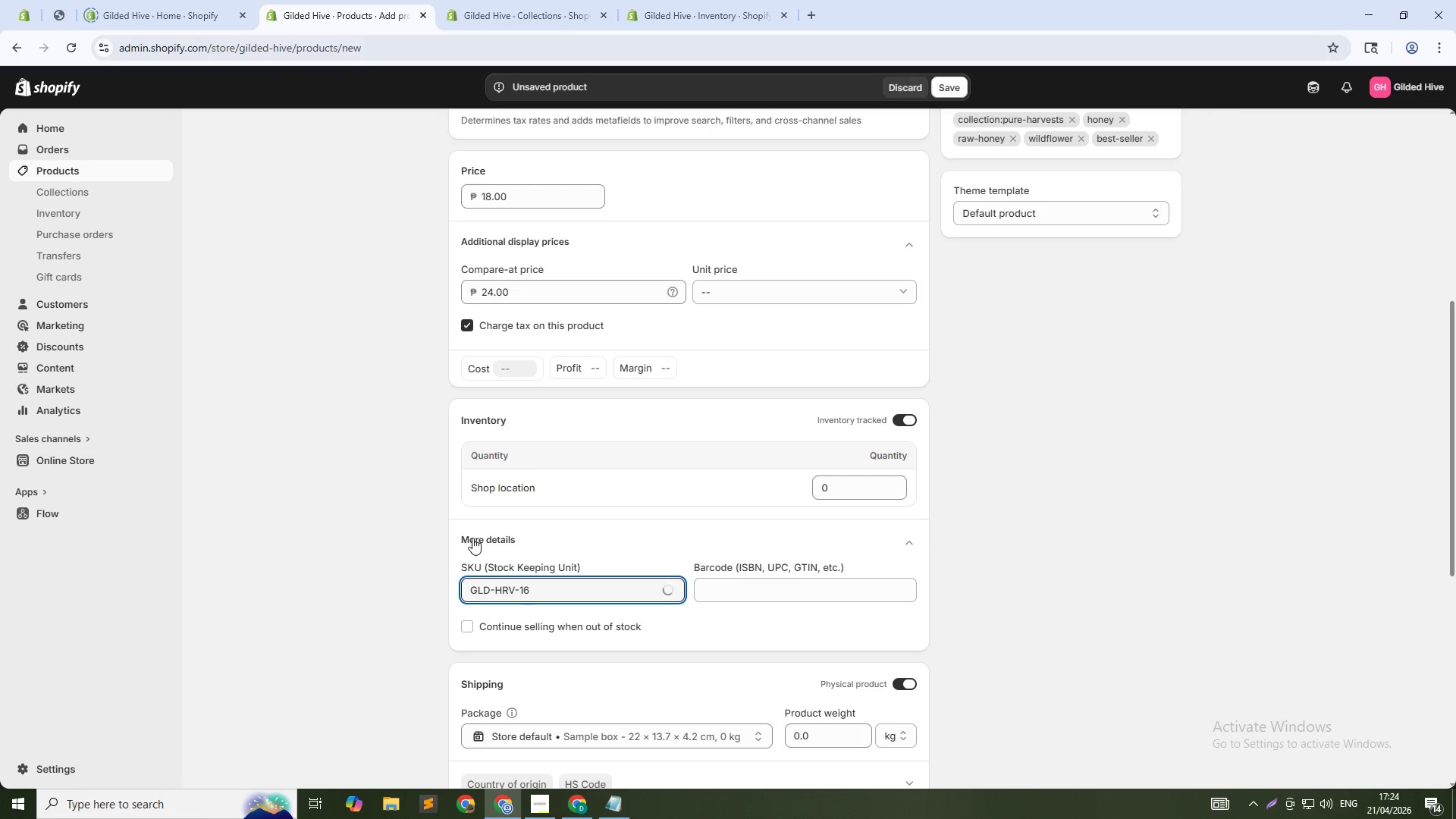 
scroll: coordinate [518, 626], scroll_direction: down, amount: 1.0
 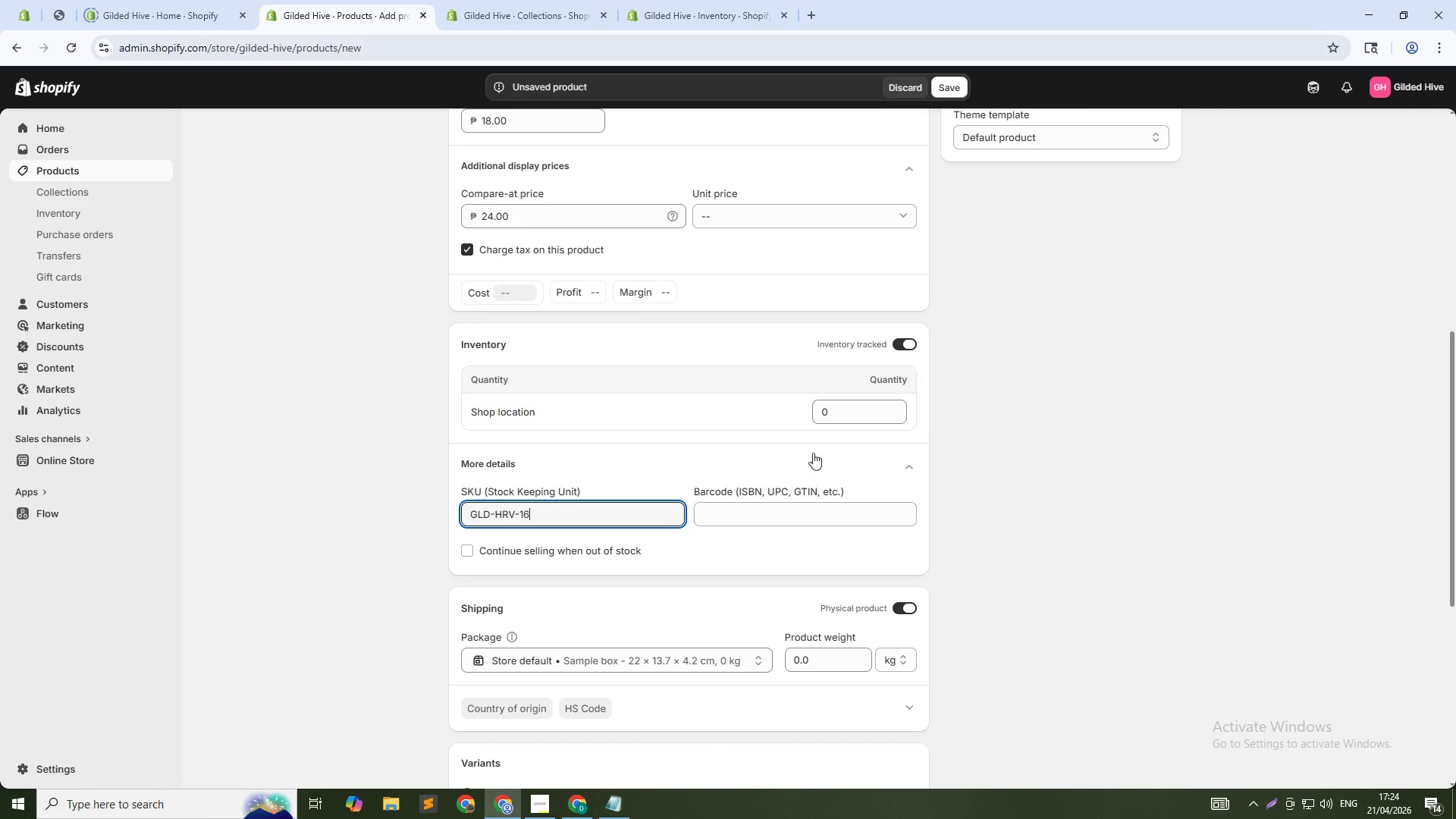 
scroll: coordinate [813, 422], scroll_direction: up, amount: 2.0
 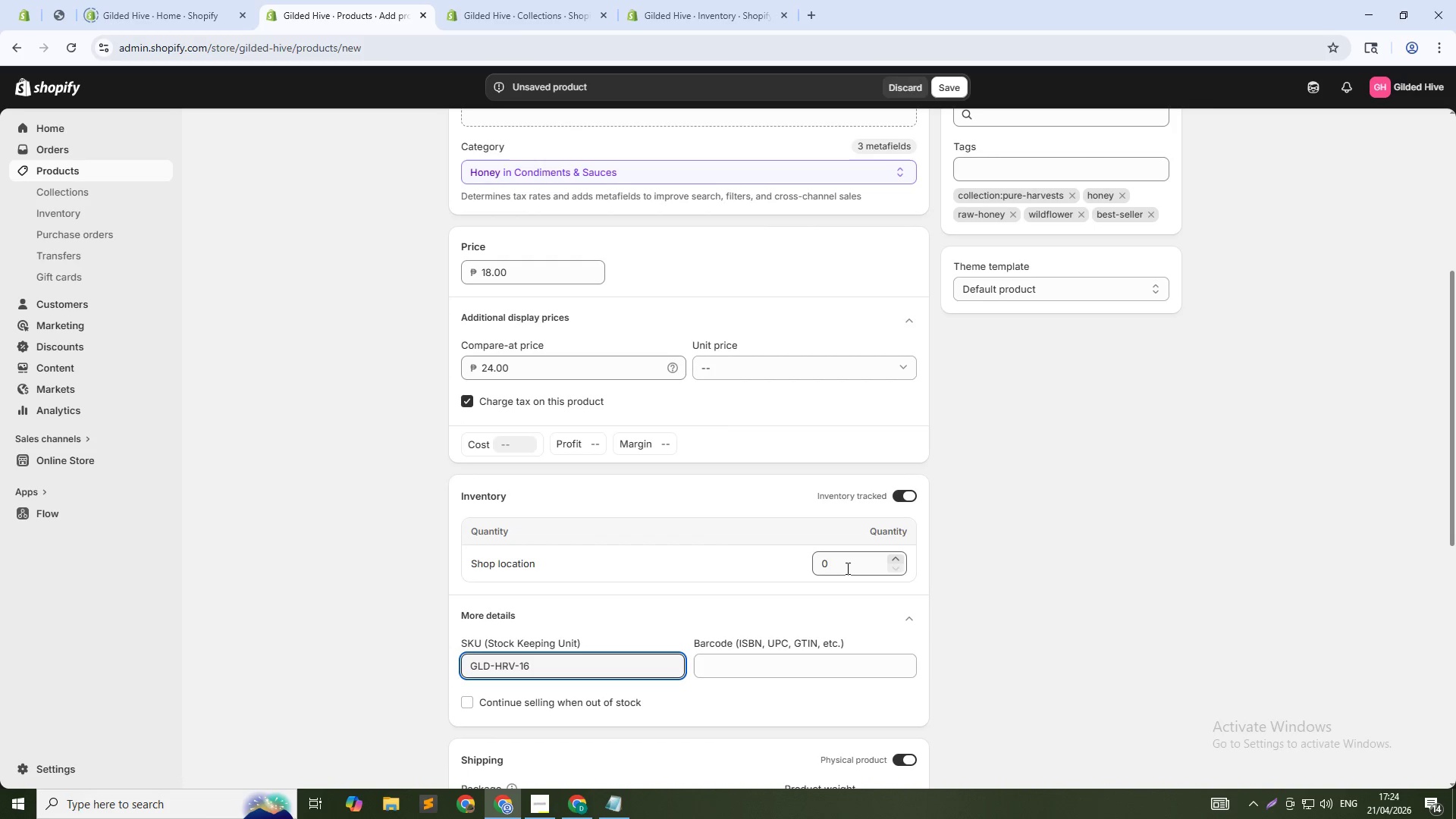 
double_click([846, 568])
 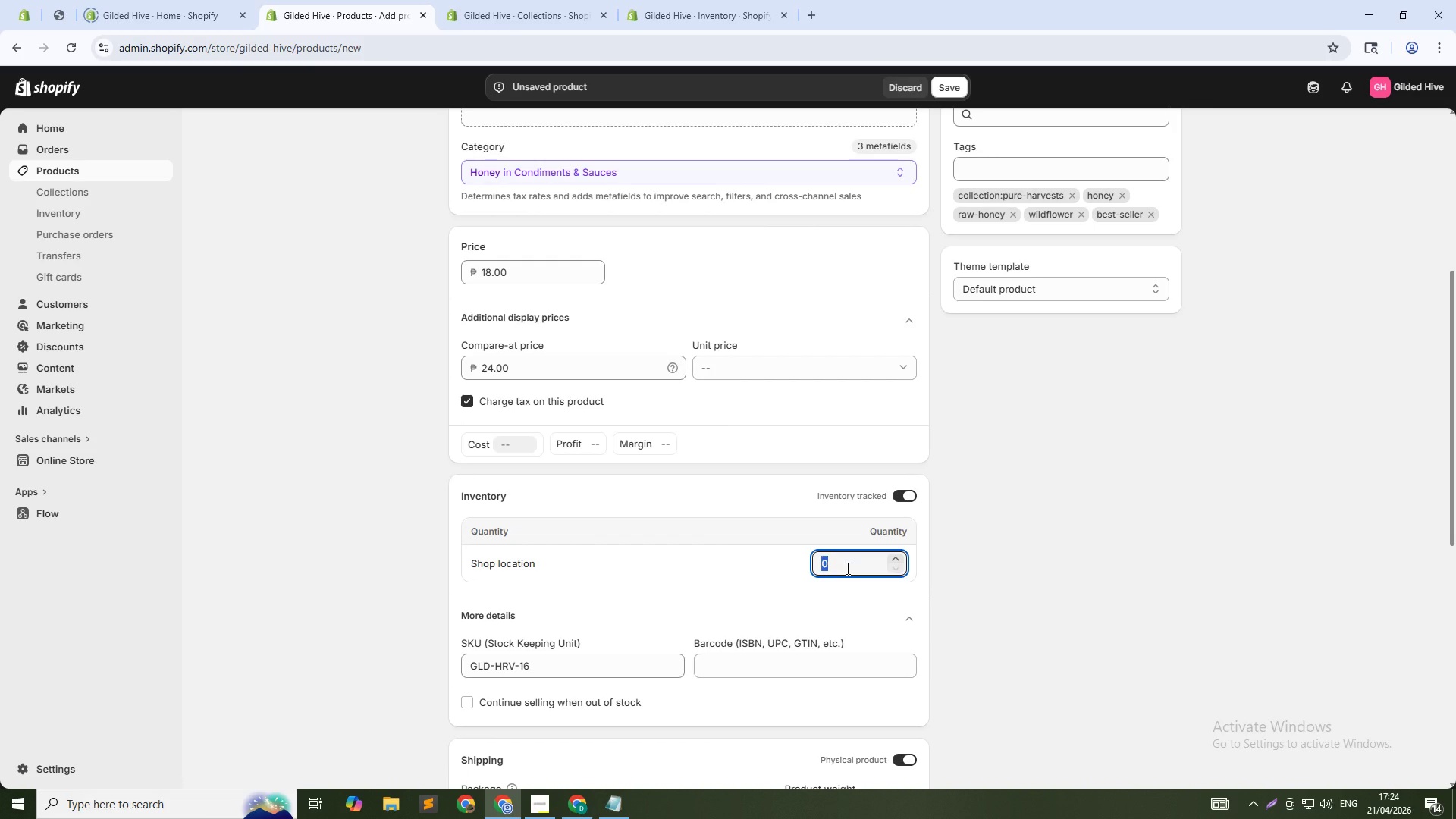 
key(Numpad1)
 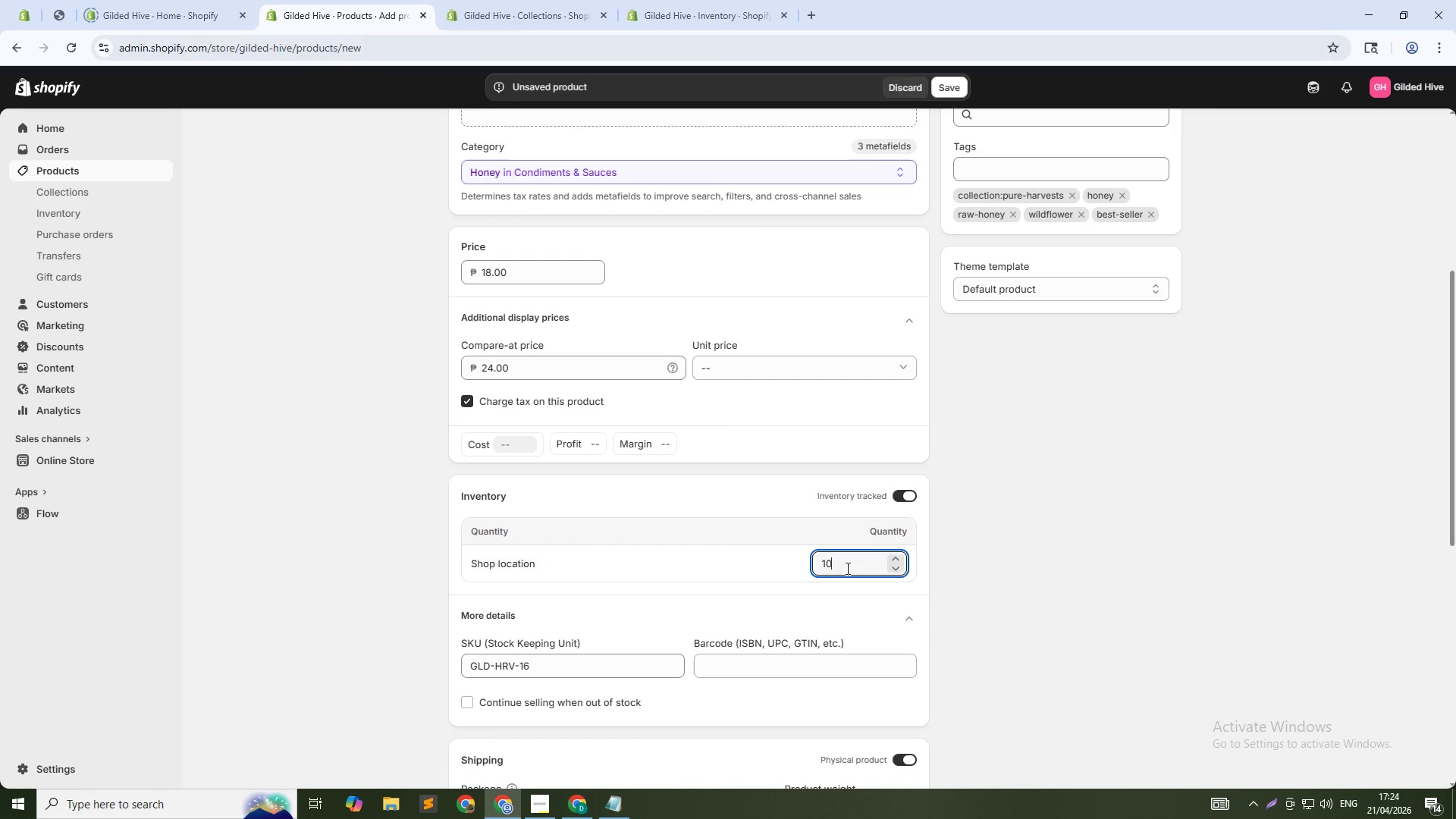 
key(Numpad0)
 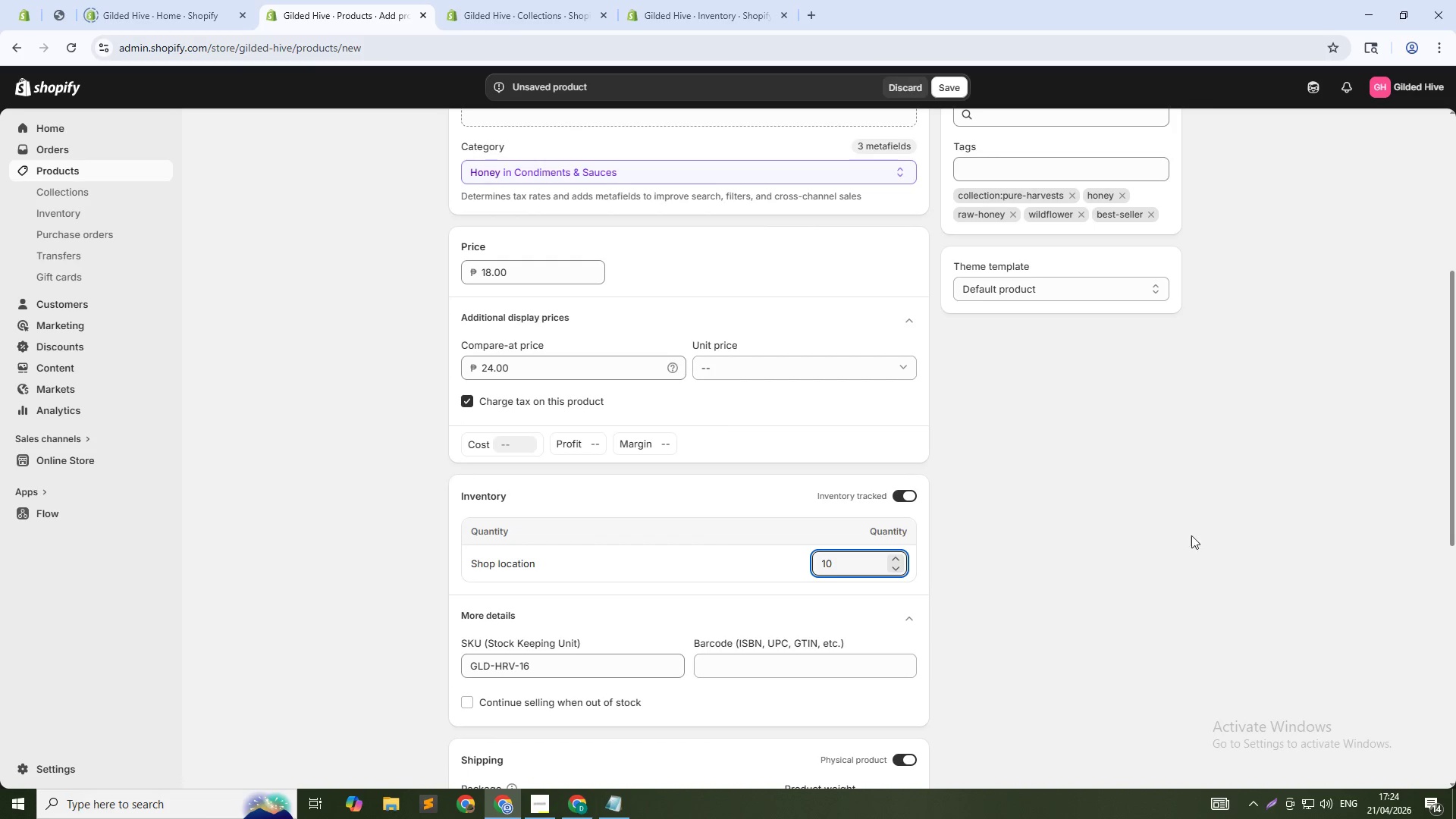 
left_click([1021, 535])
 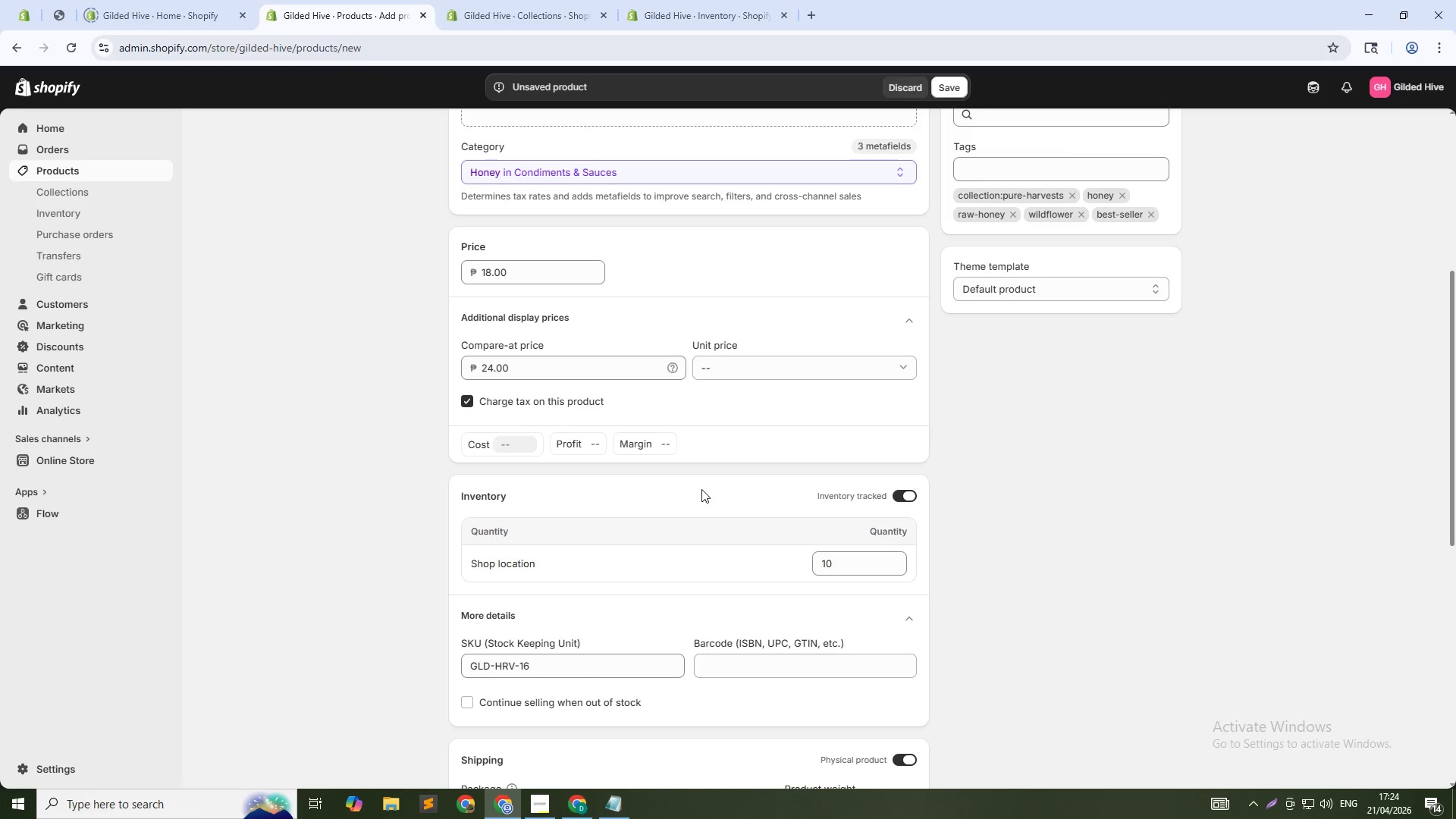 
scroll: coordinate [592, 578], scroll_direction: down, amount: 11.0
 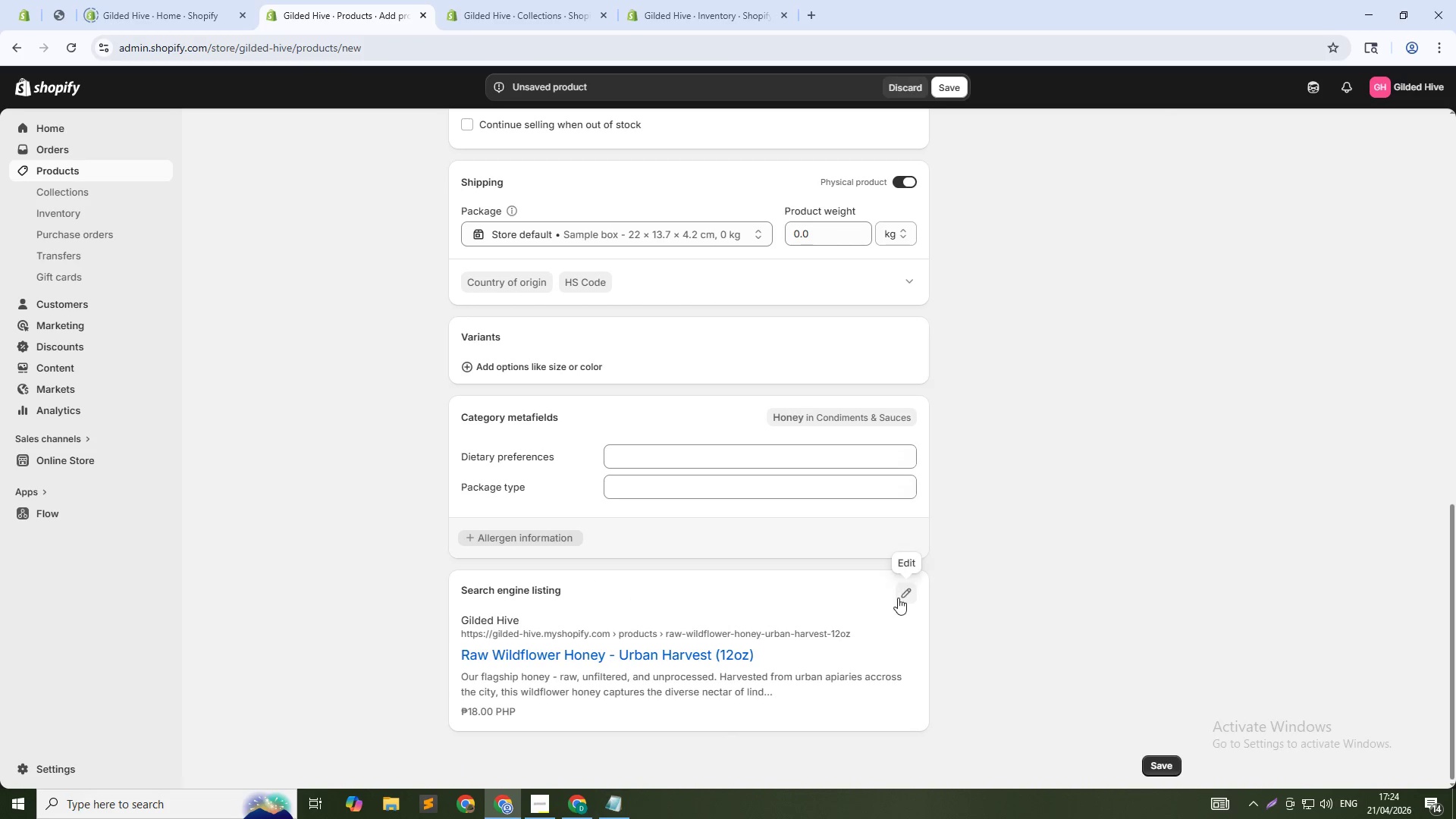 
left_click([901, 598])
 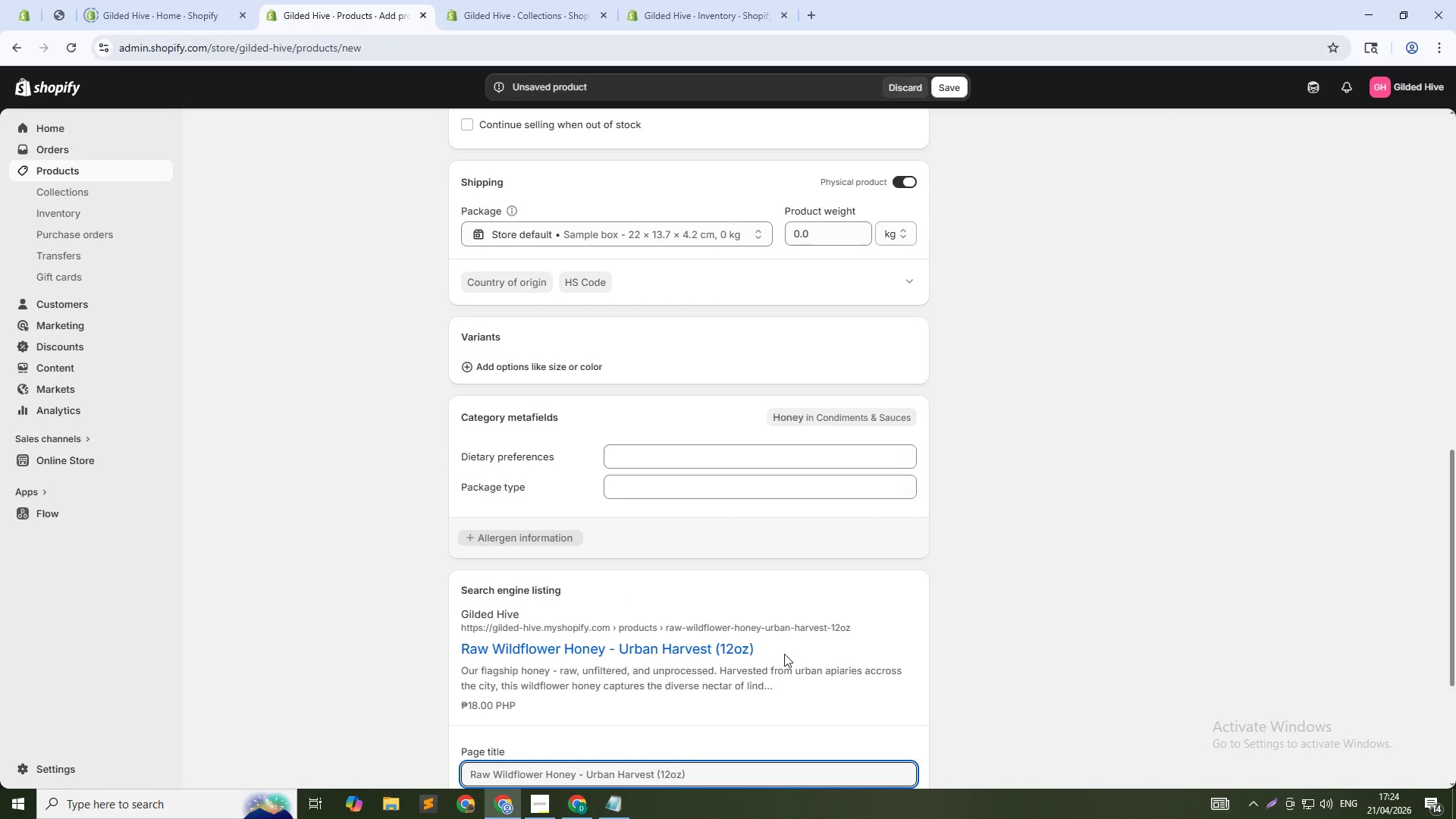 
scroll: coordinate [778, 659], scroll_direction: down, amount: 2.0
 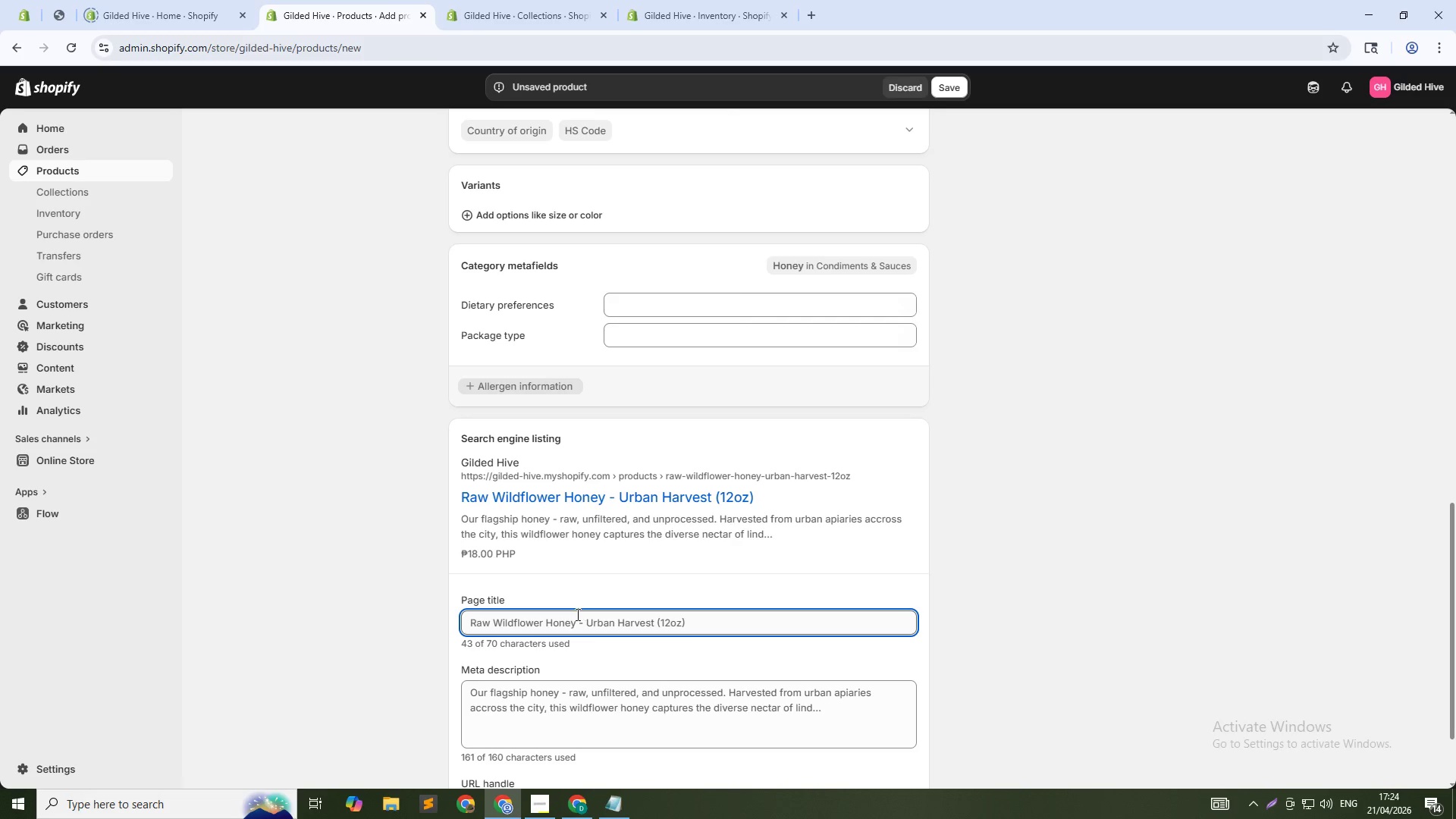 
left_click([574, 615])
 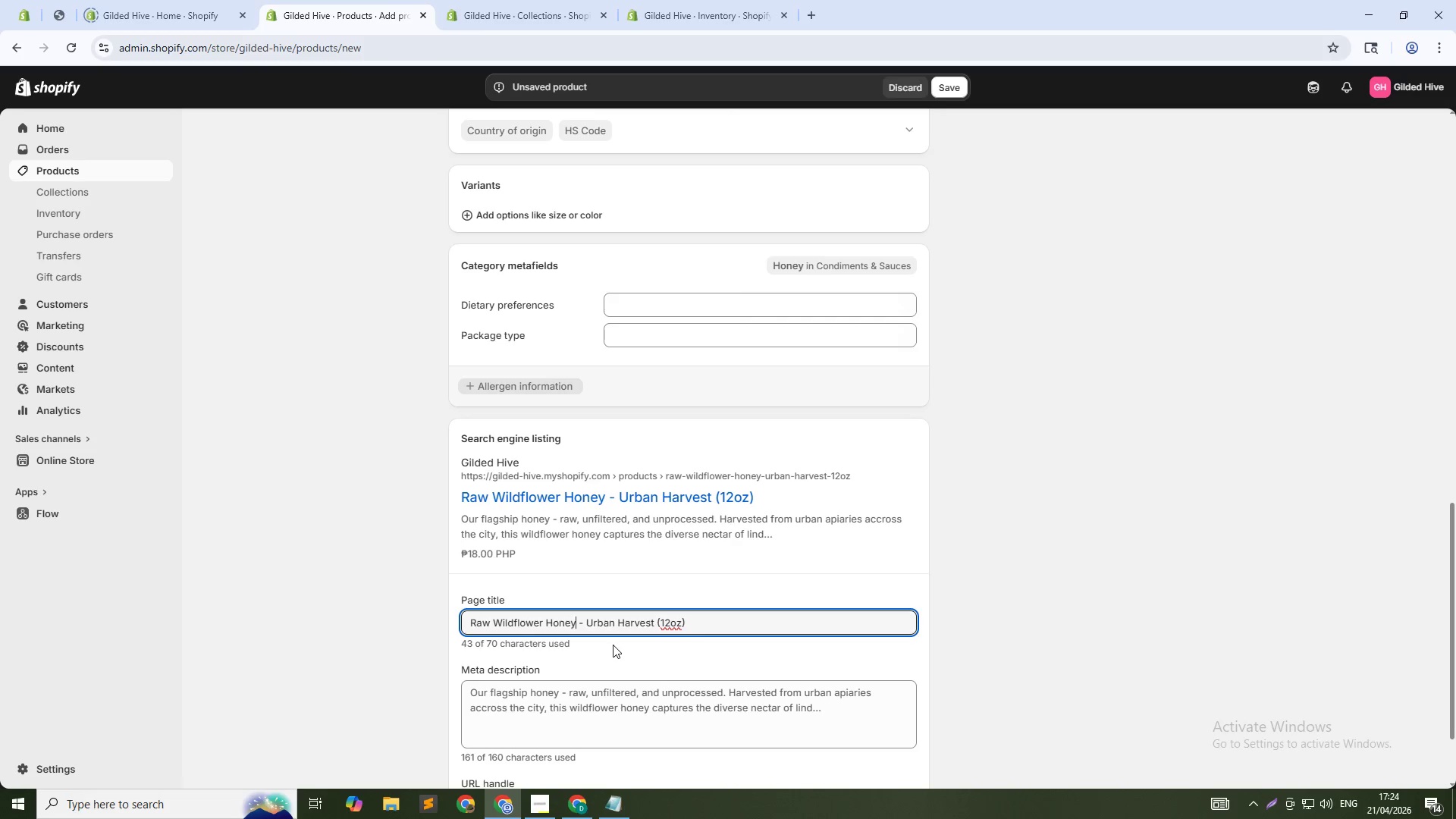 
hold_key(key=Delete, duration=1.5)
 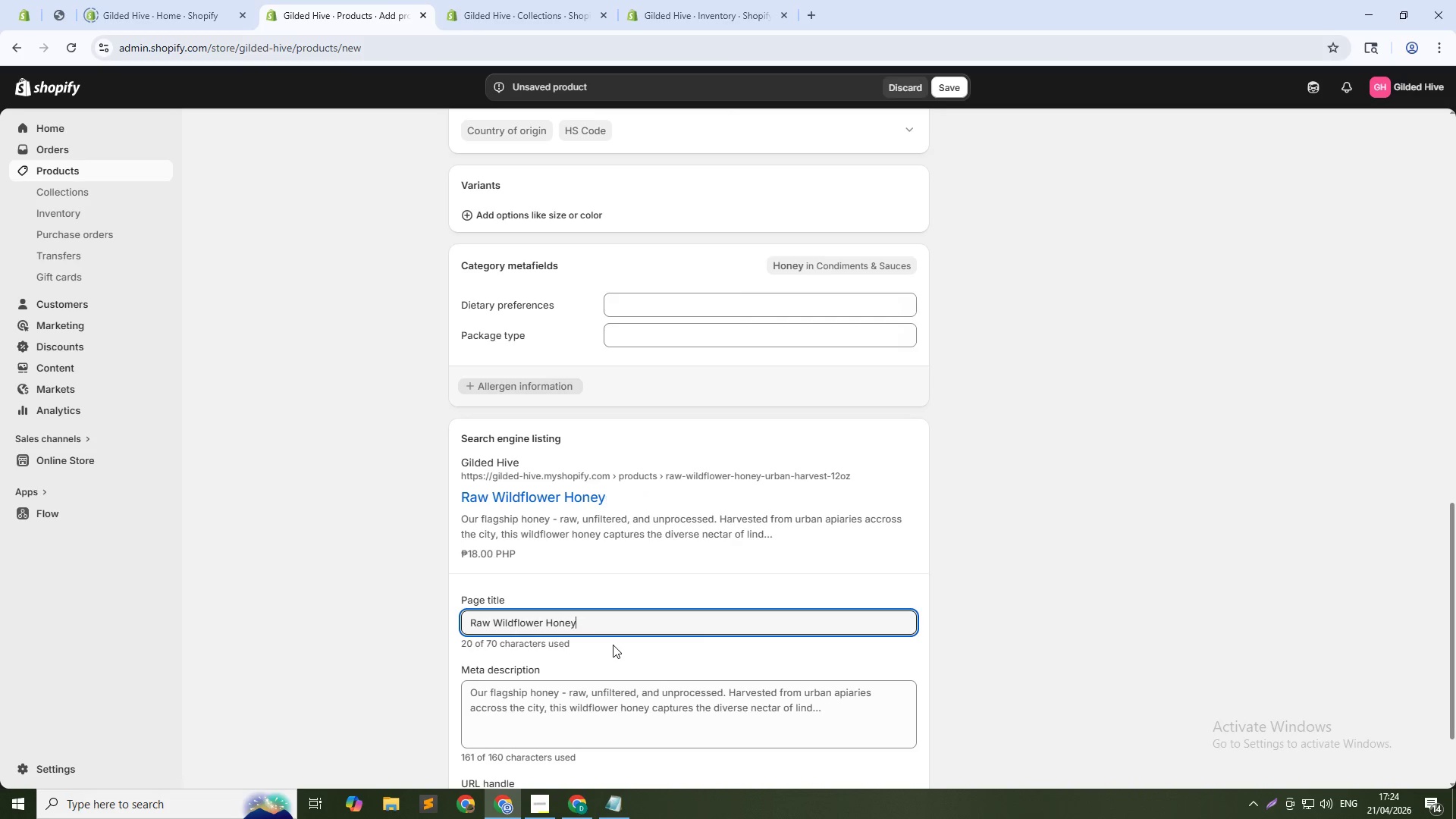 
key(Delete)
 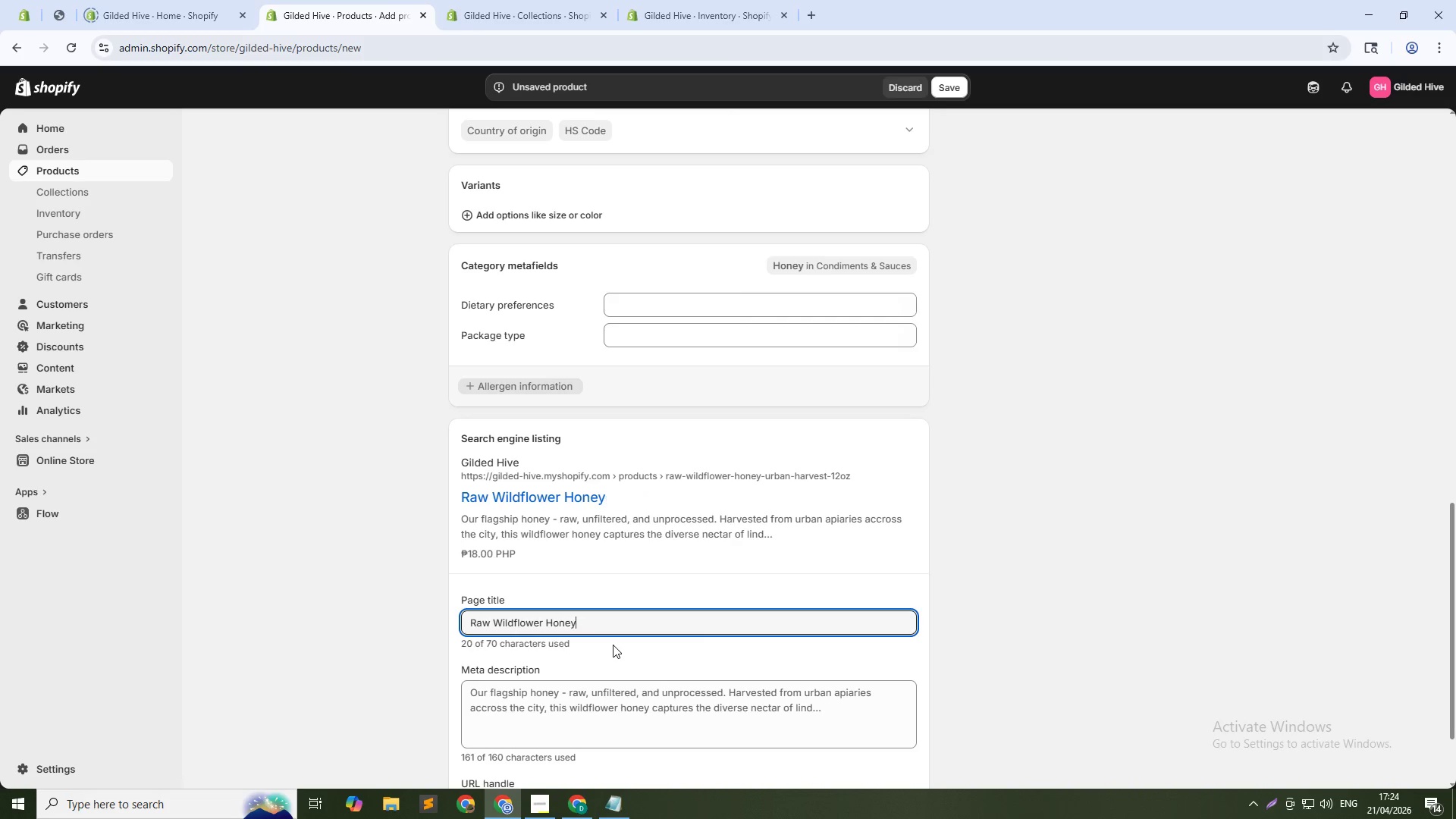 
key(Delete)
 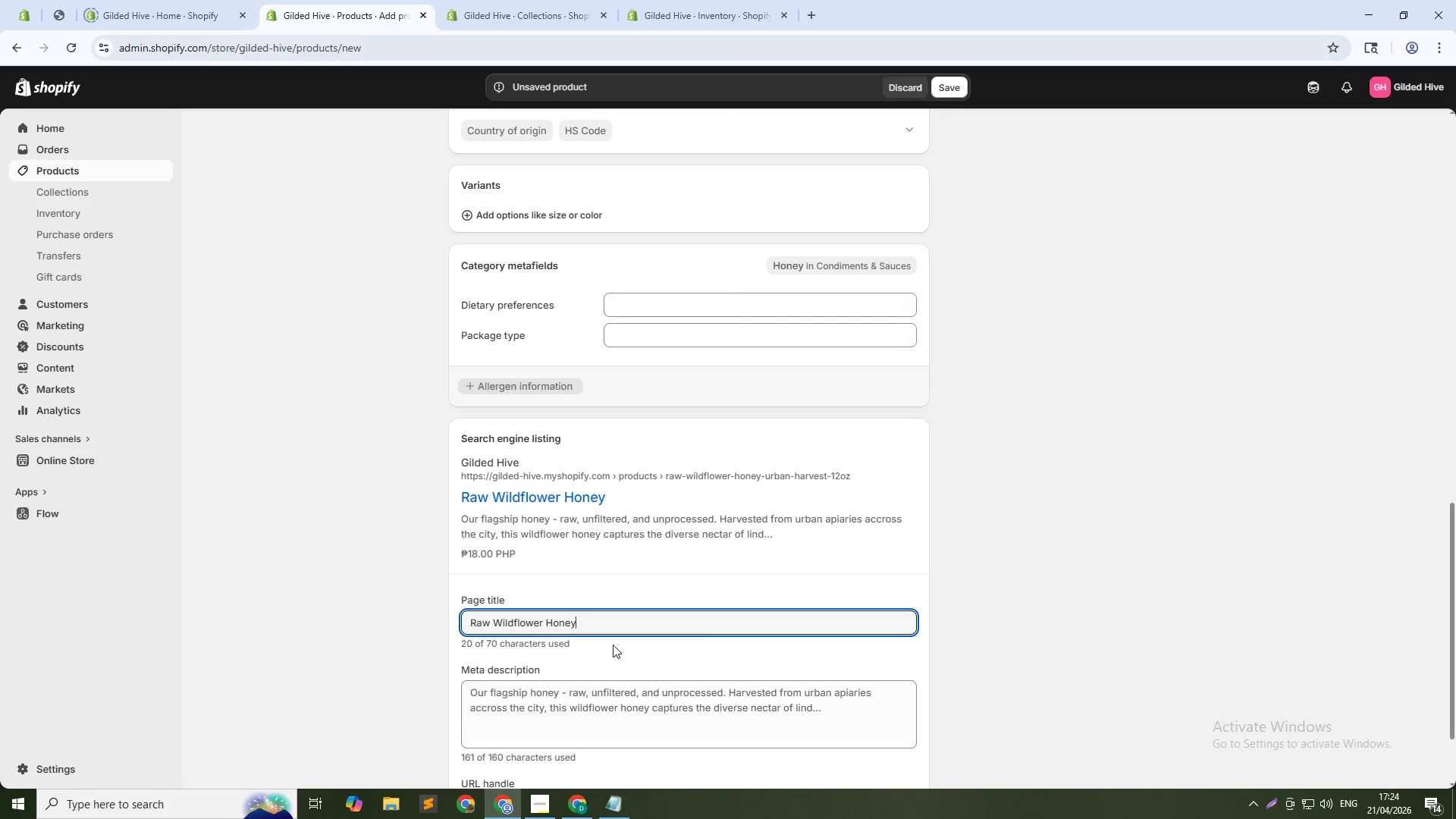 
key(Delete)
 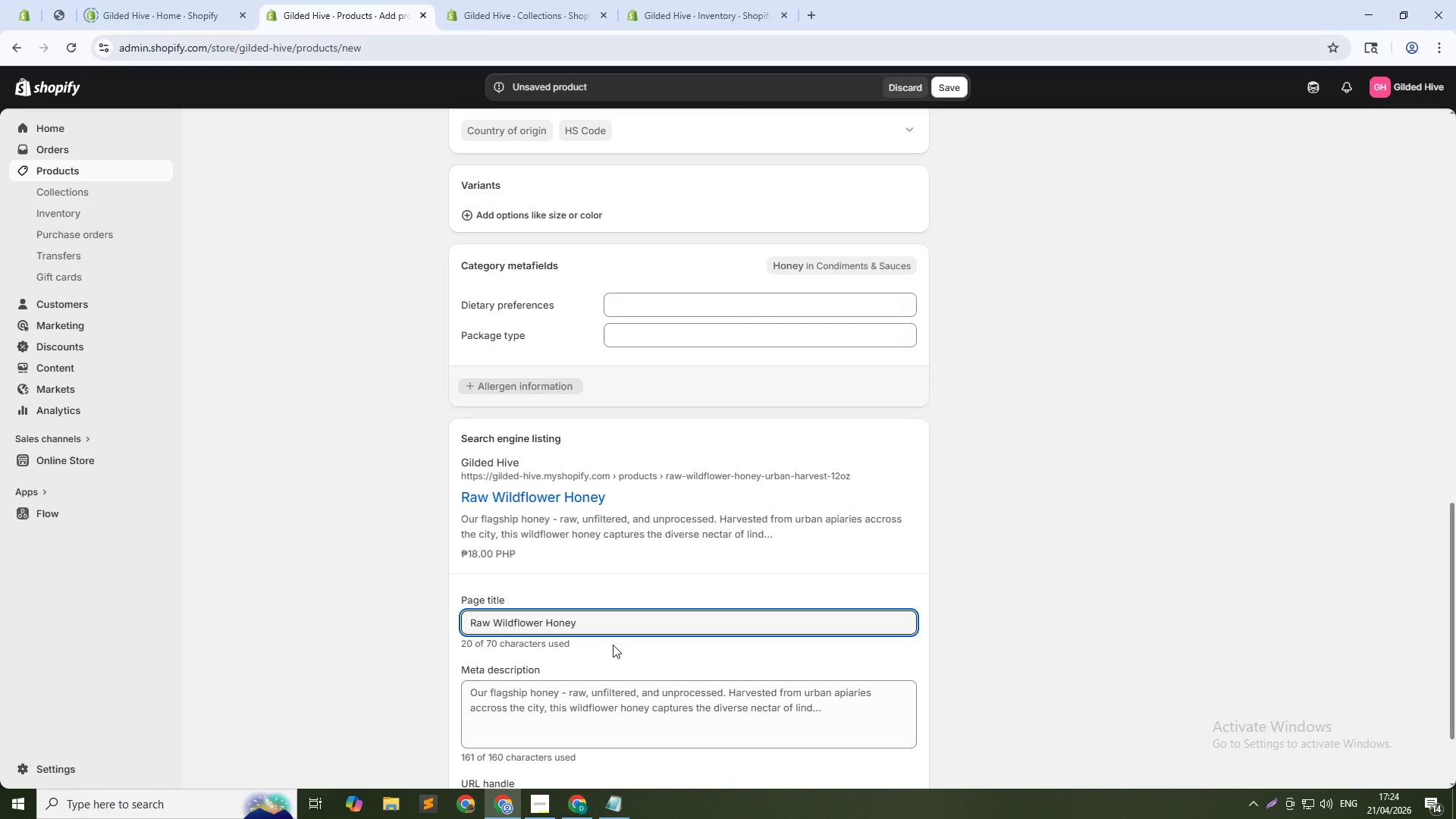 
key(Delete)
 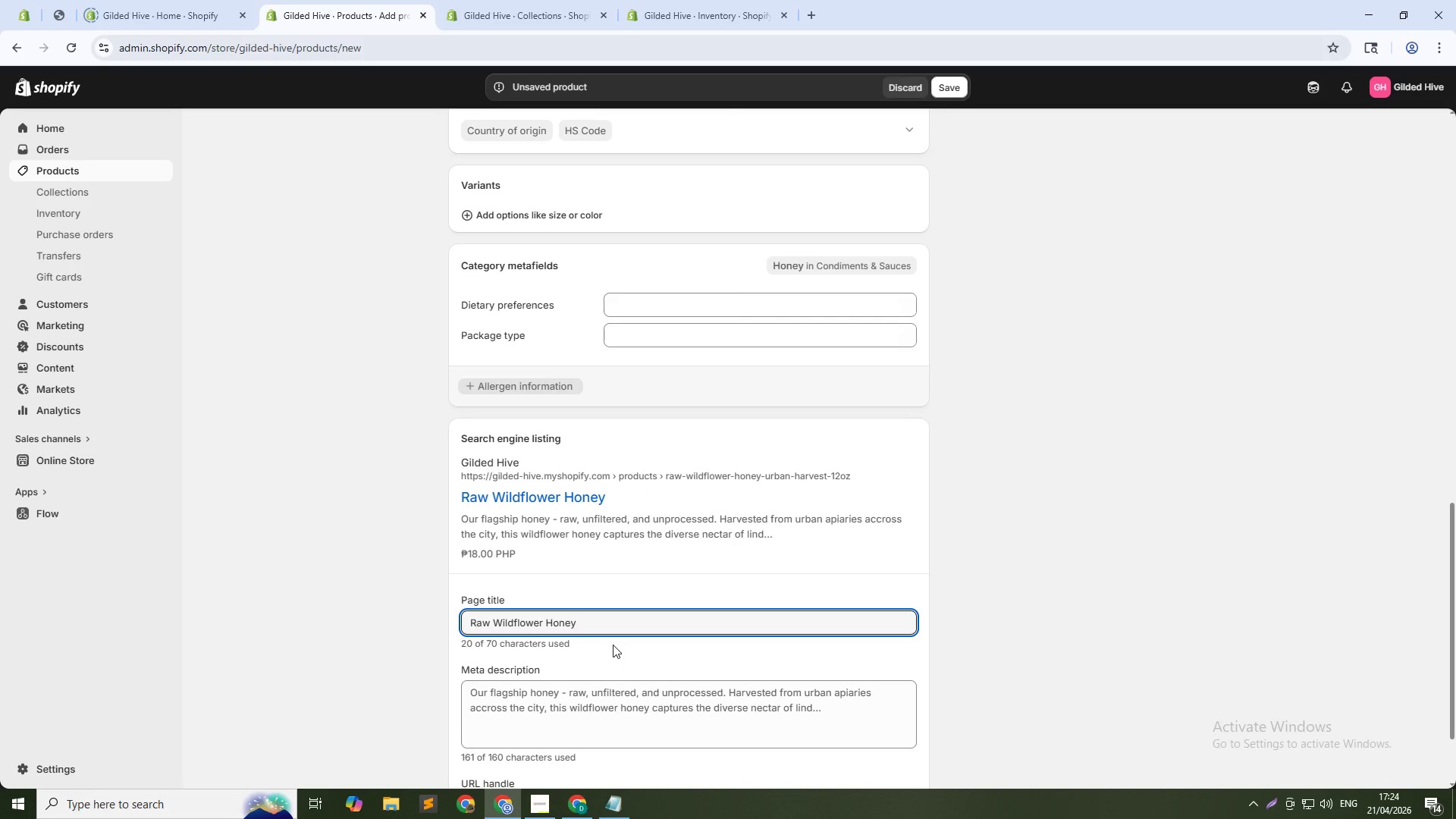 
key(Delete)
 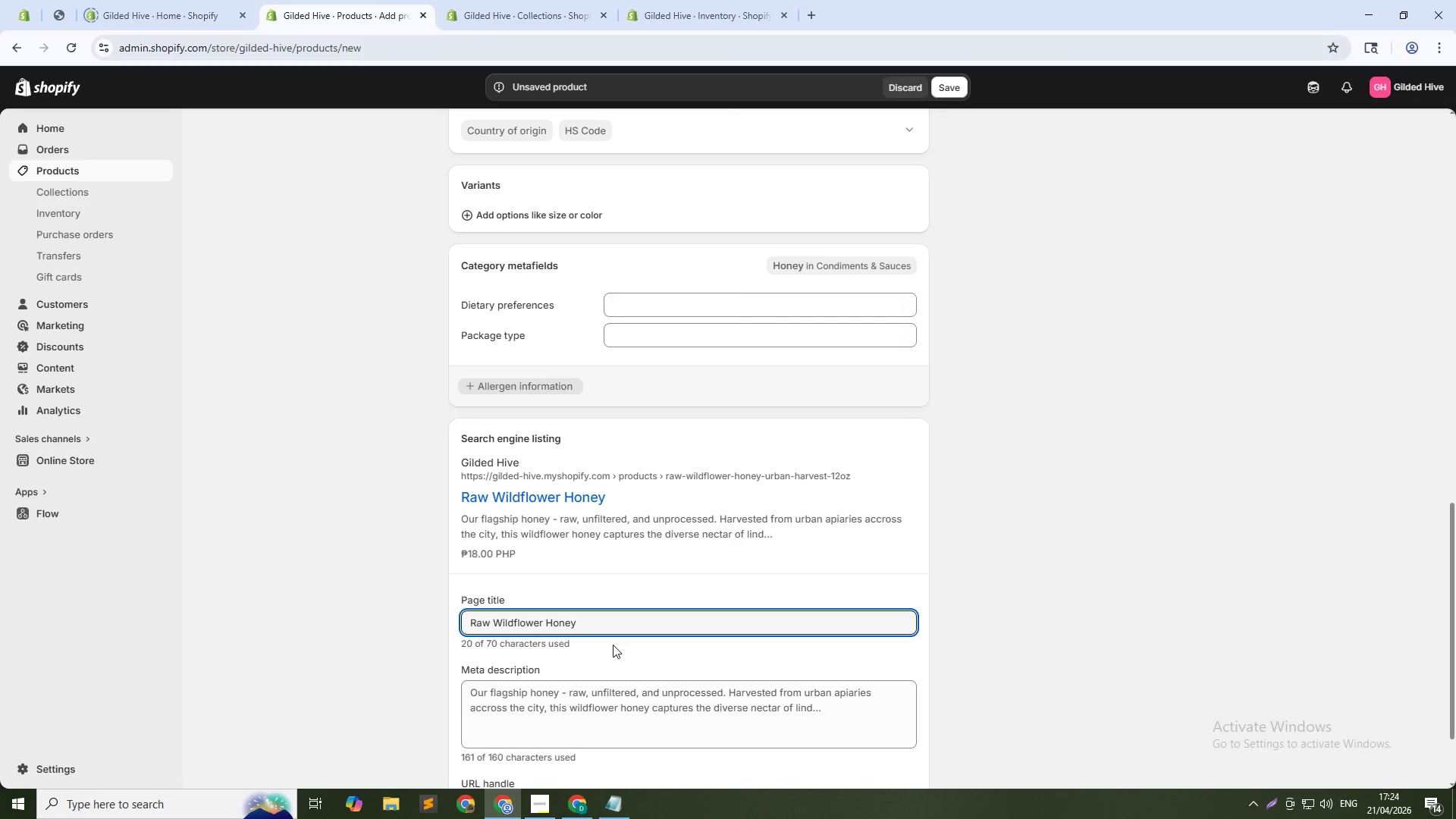 
key(Delete)
 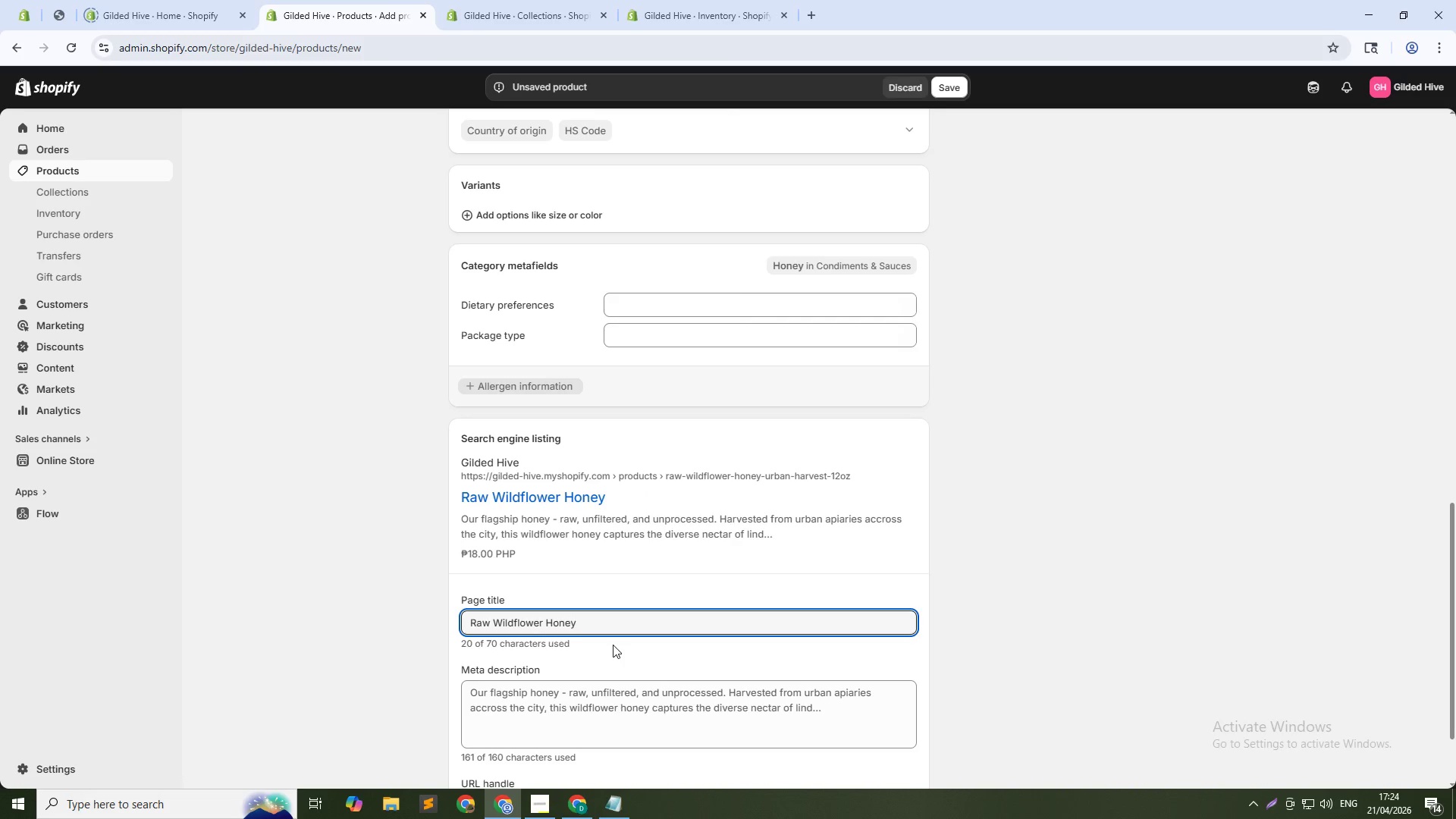 
key(Delete)
 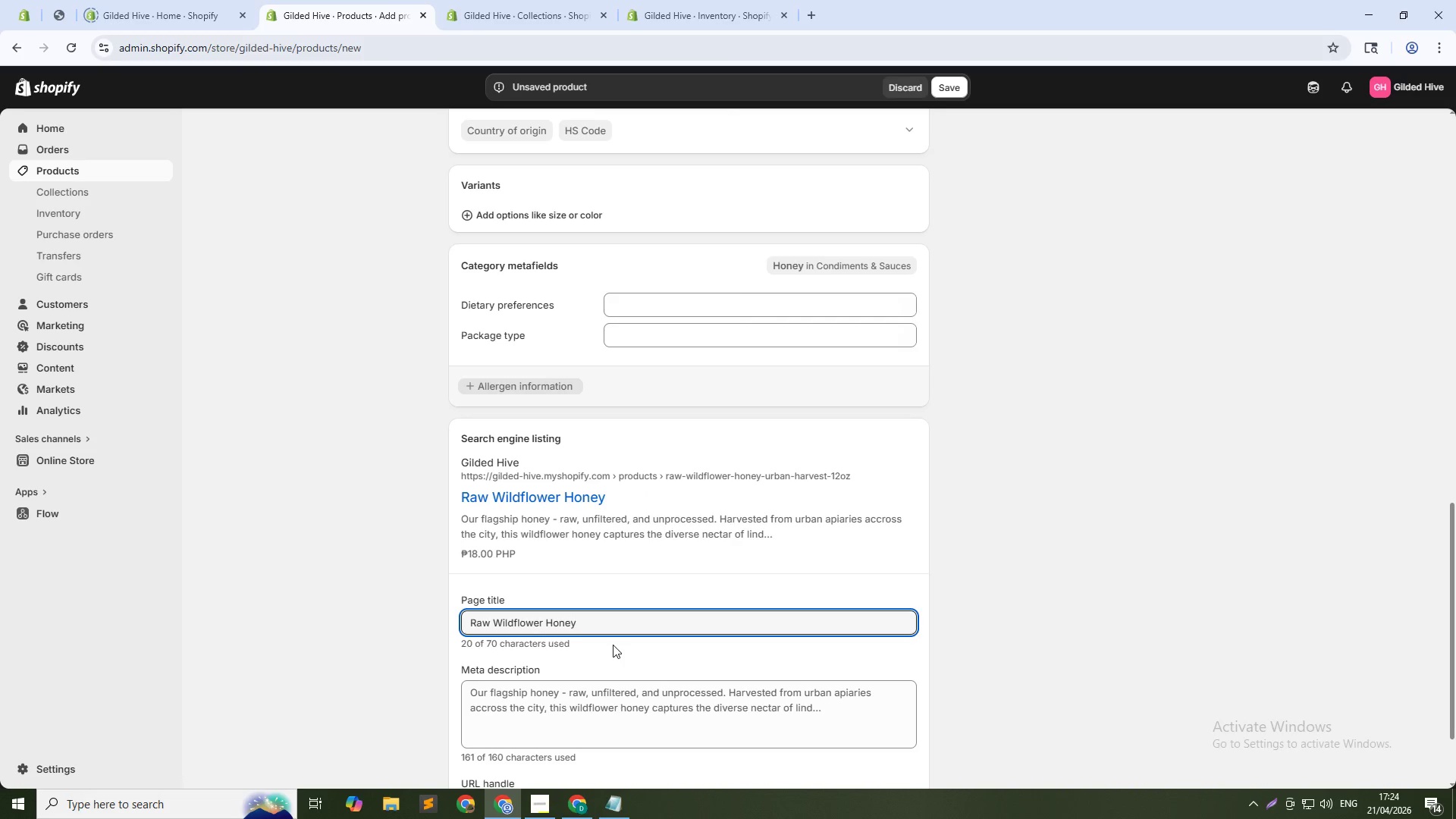 
key(Delete)
 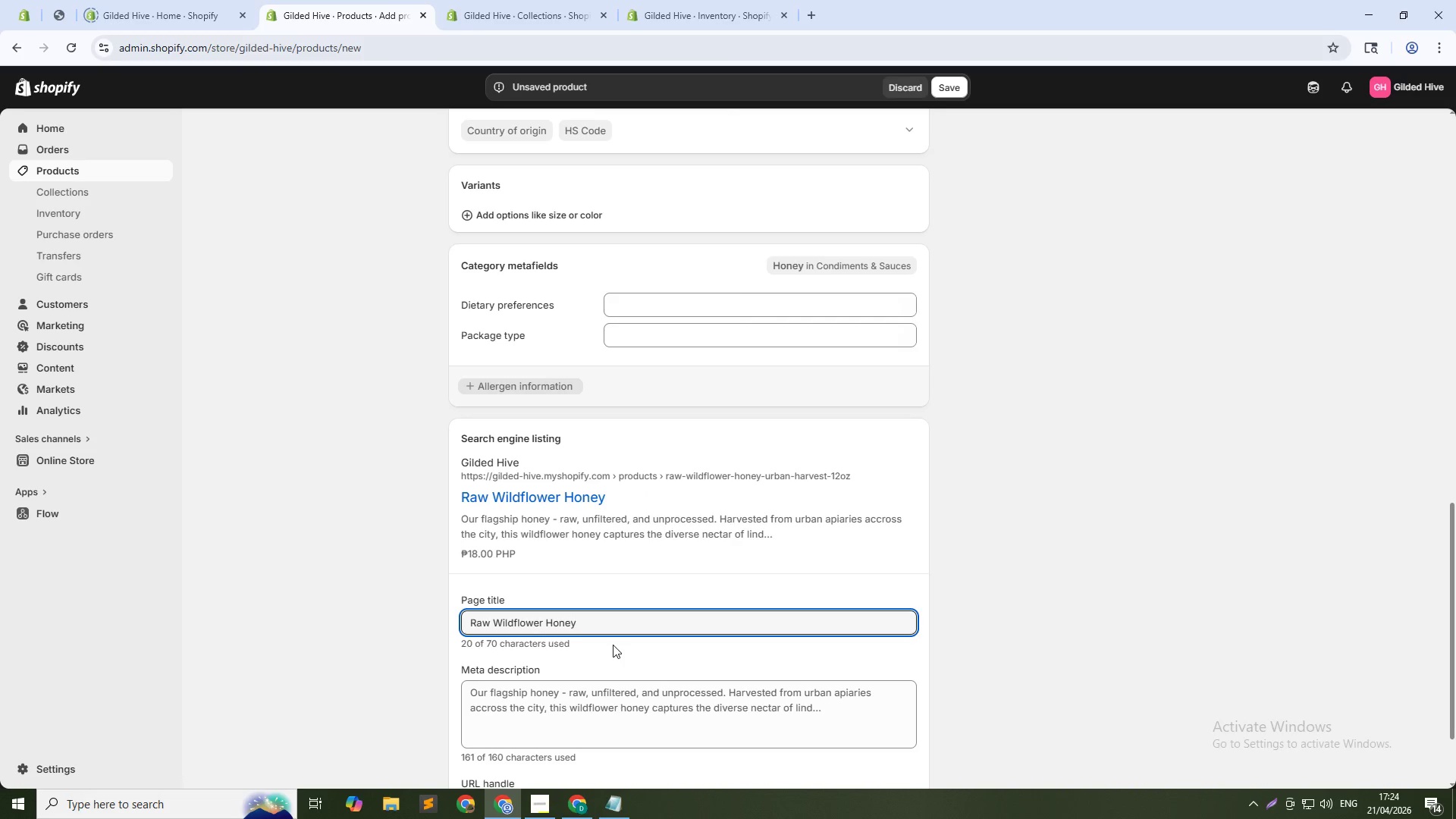 
key(Delete)
 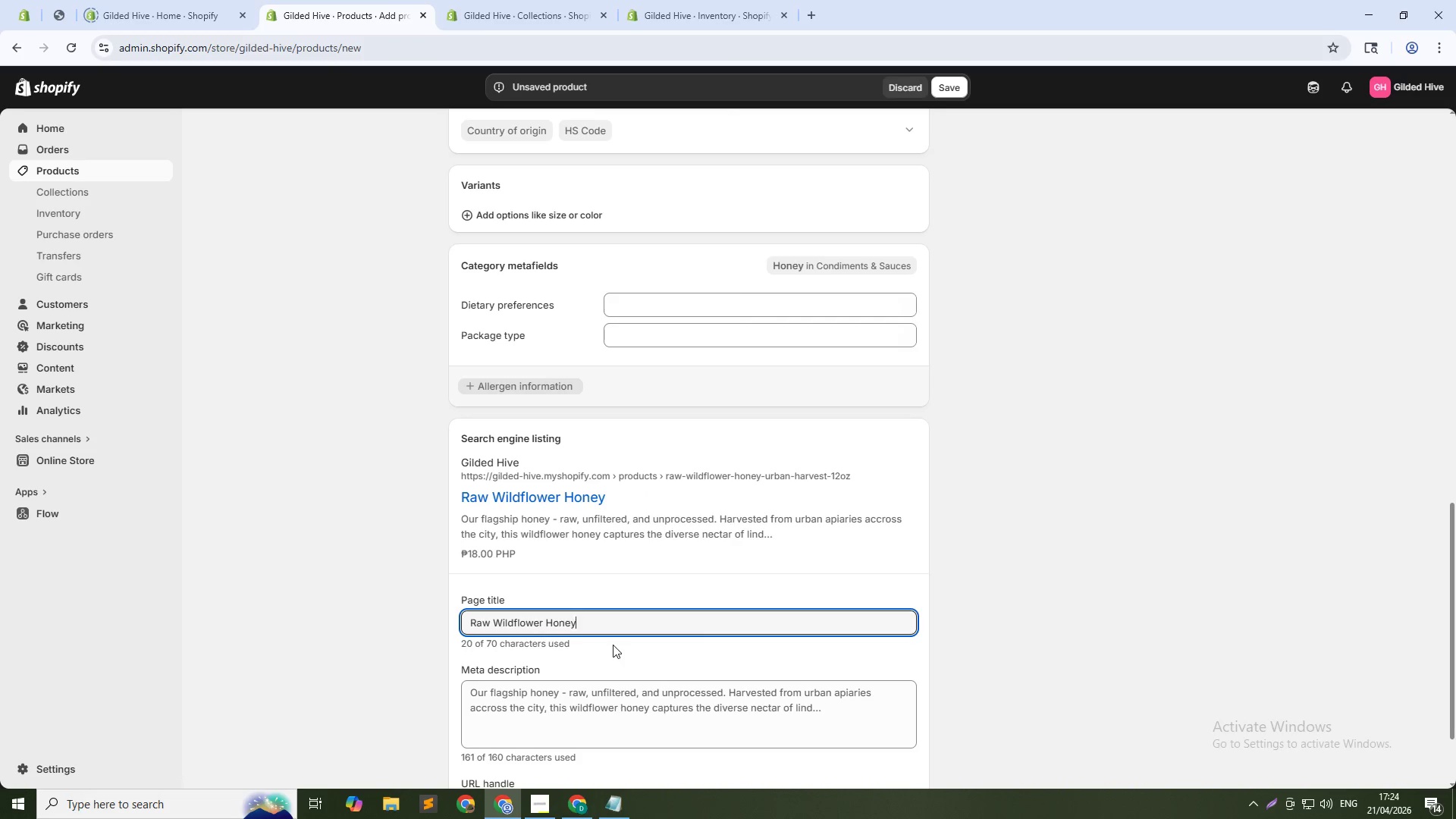 
key(Tab)
 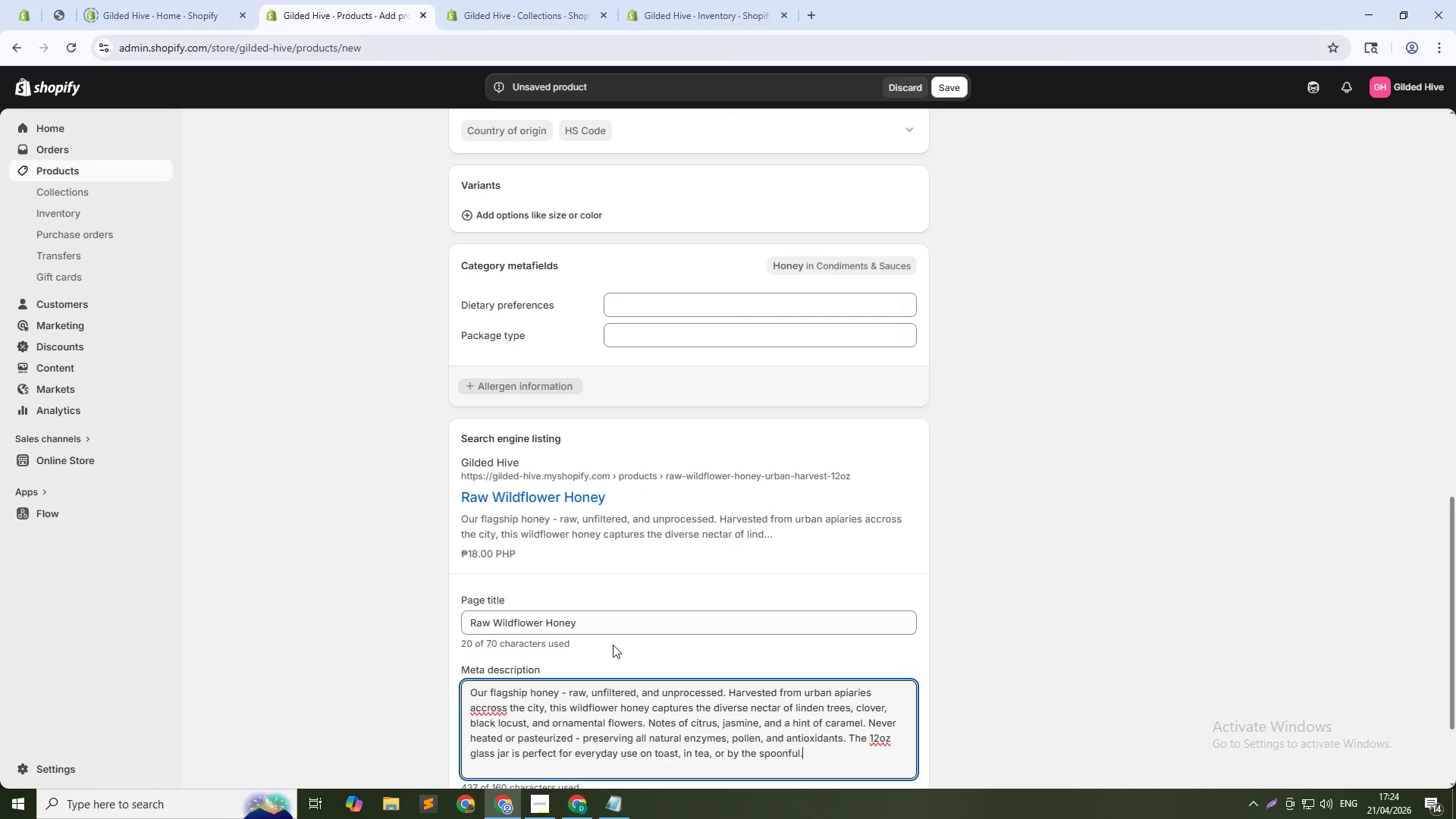 
key(Control+A)
 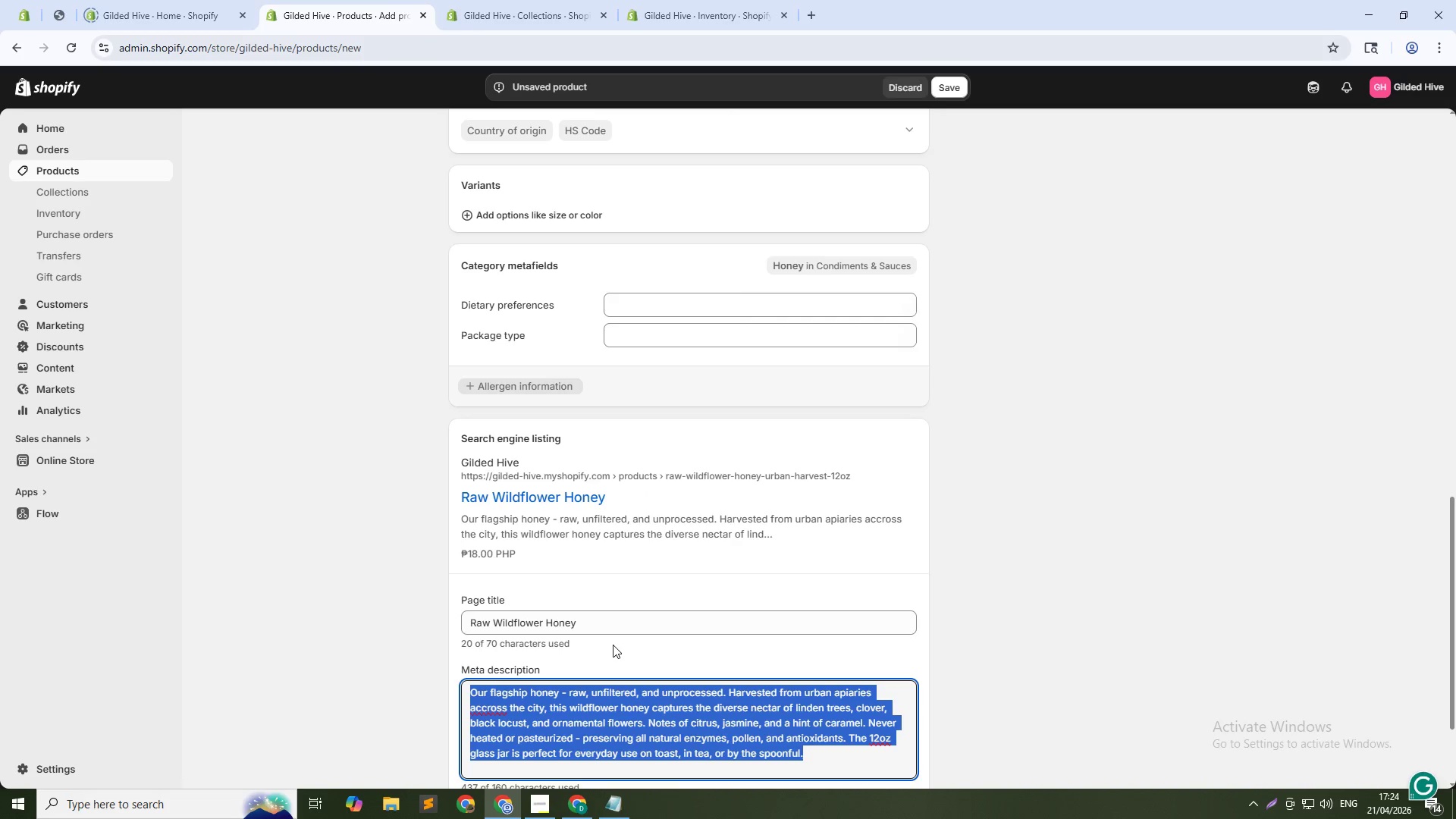 
type(Raw, unfiltered wildflower honey from urban apiaries. Notes of citrus and caramel. Never pasteurized. Shop now.)
 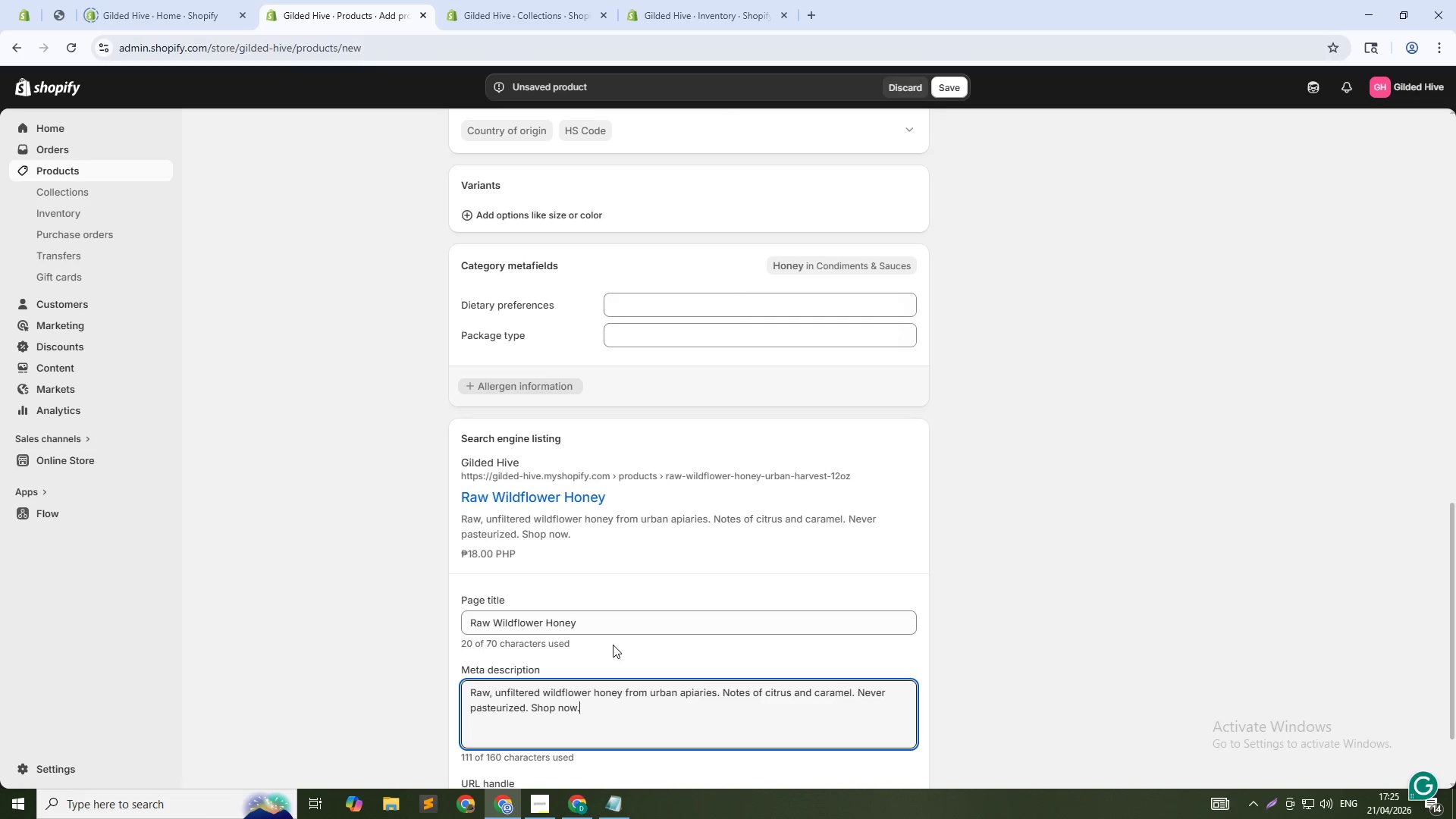 
scroll: coordinate [642, 558], scroll_direction: up, amount: 4.0
 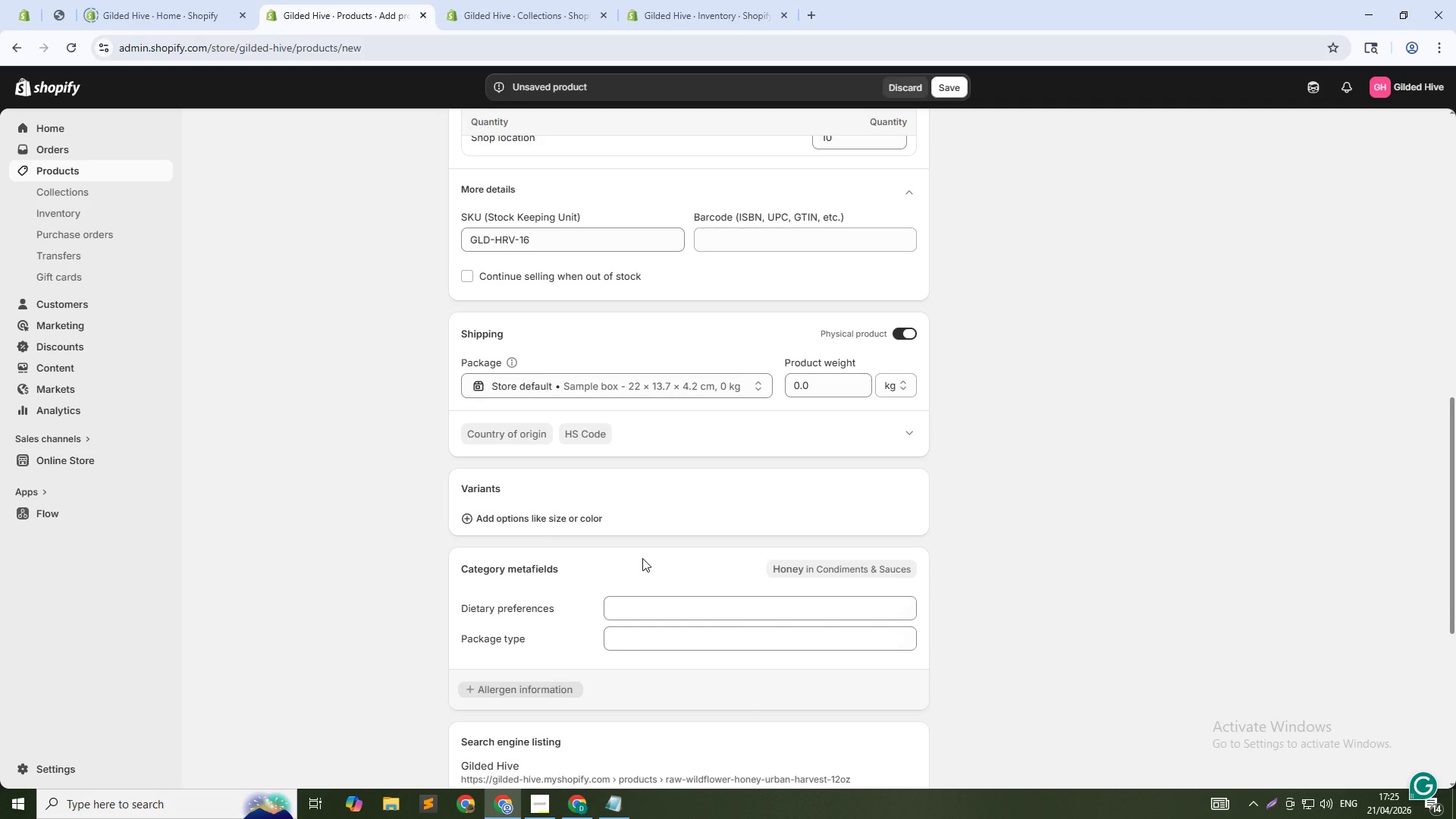 
key(Alt+Tab)